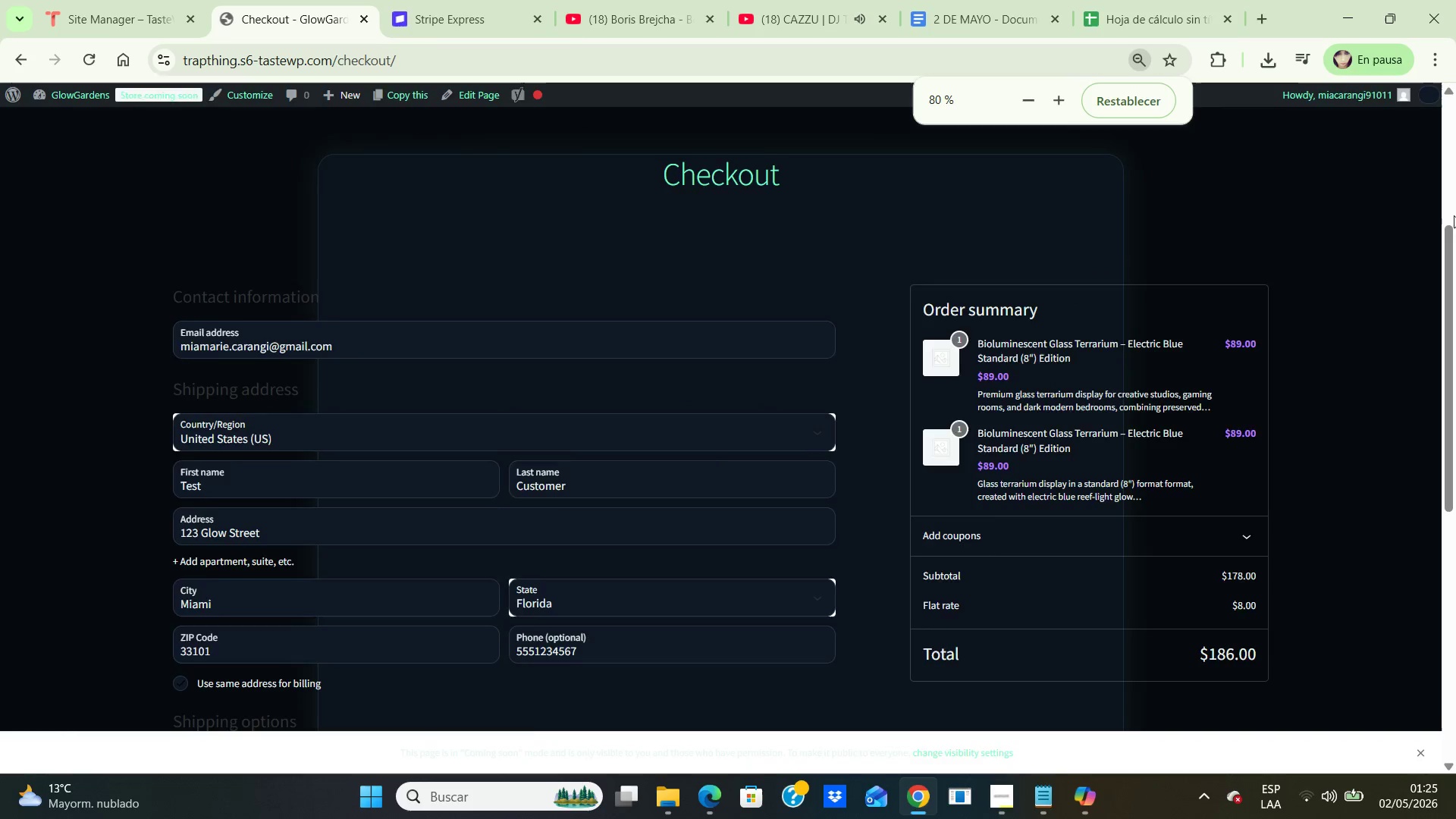 
key(Control+NumpadAdd)
 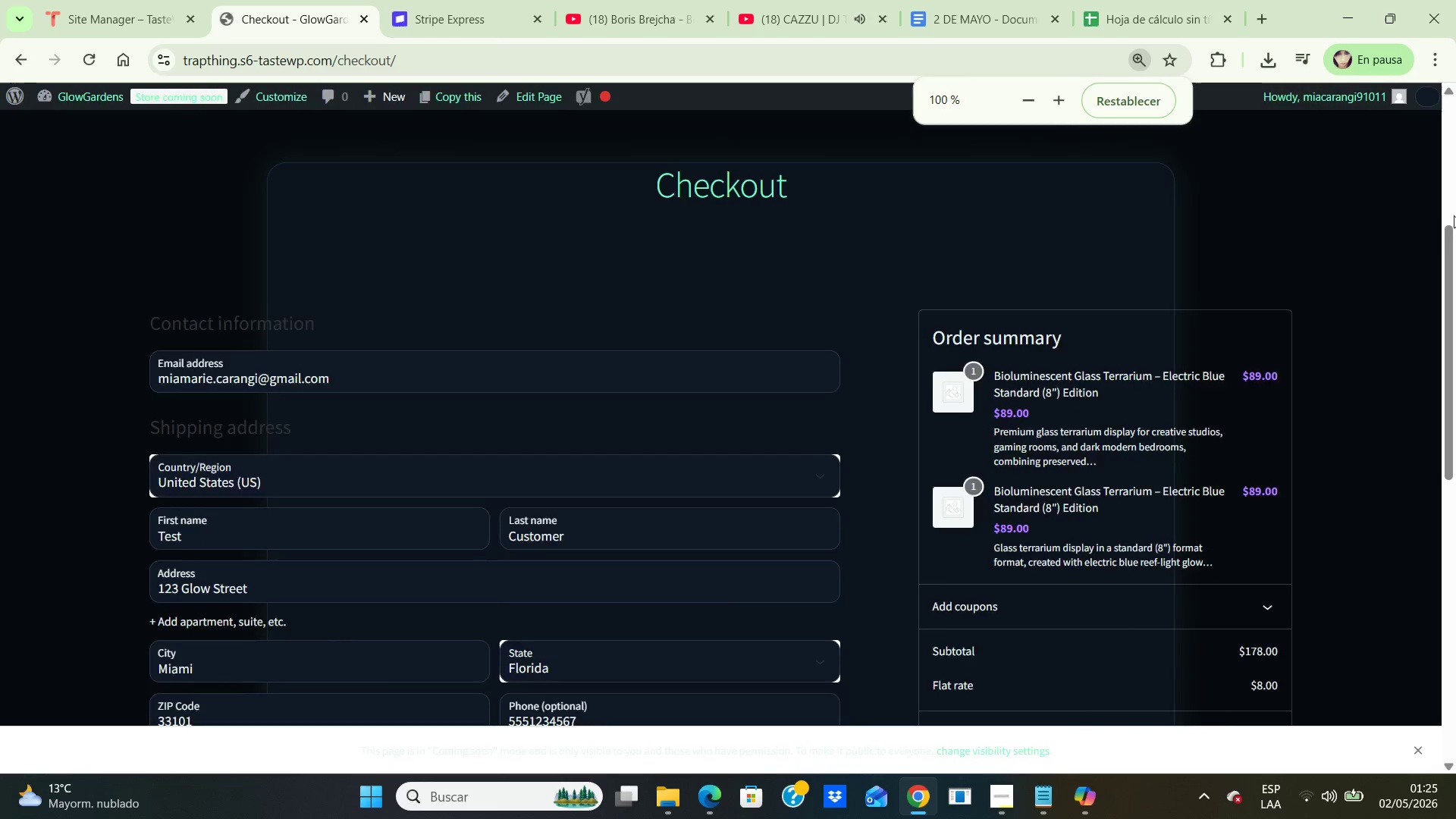 
key(Control+NumpadAdd)
 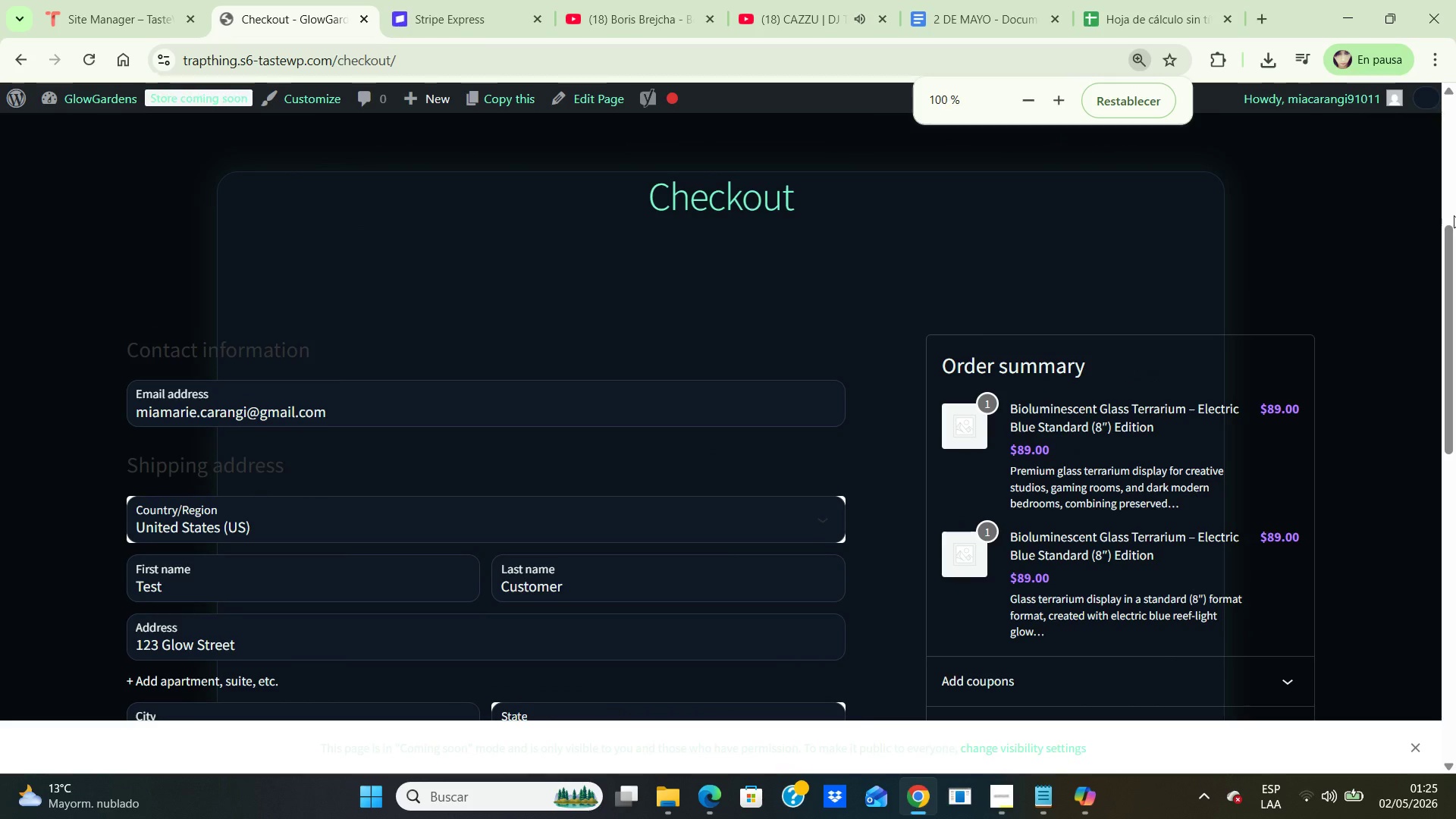 
key(NumpadAdd)
 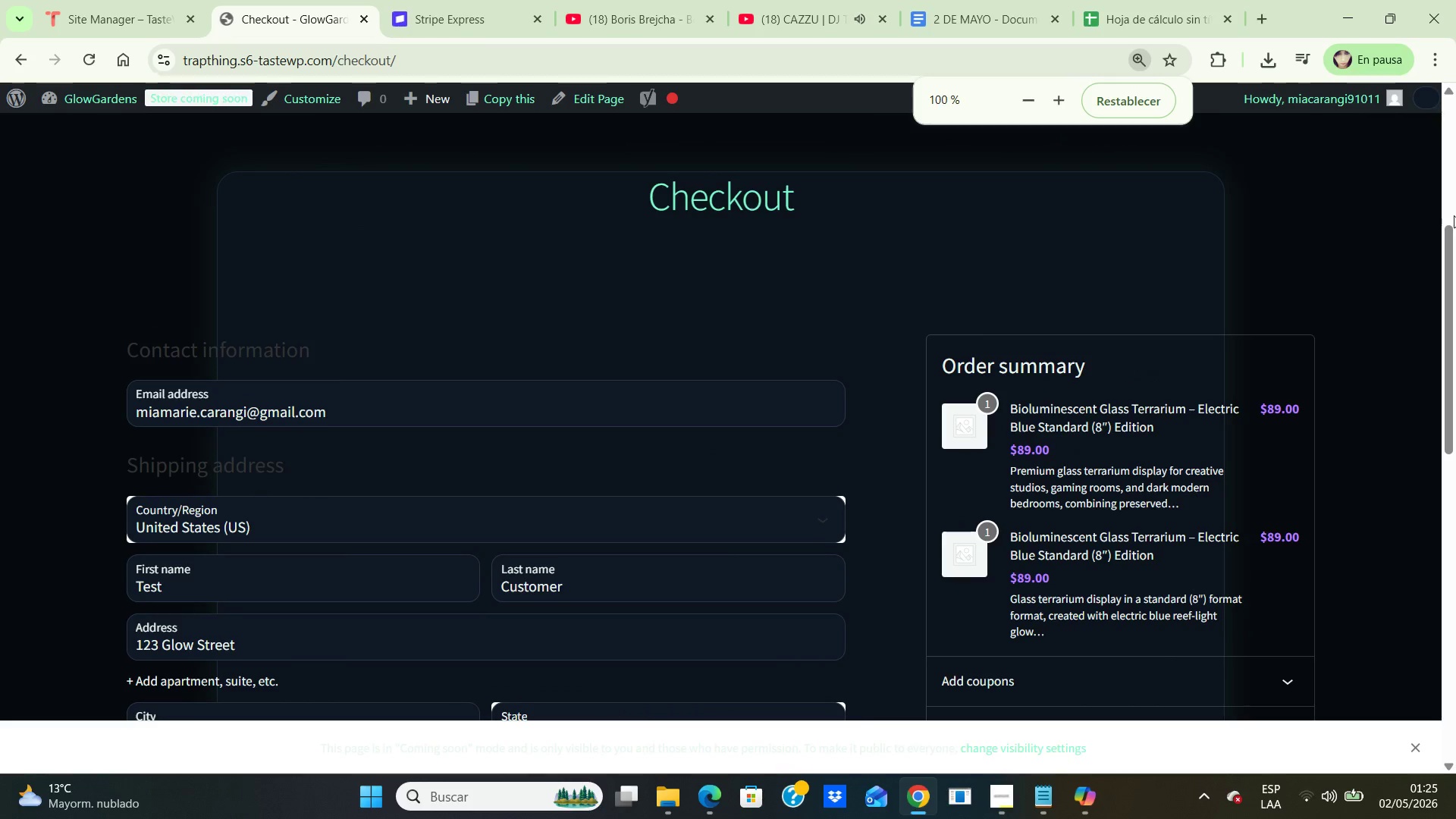 
key(Control+NumpadAdd)
 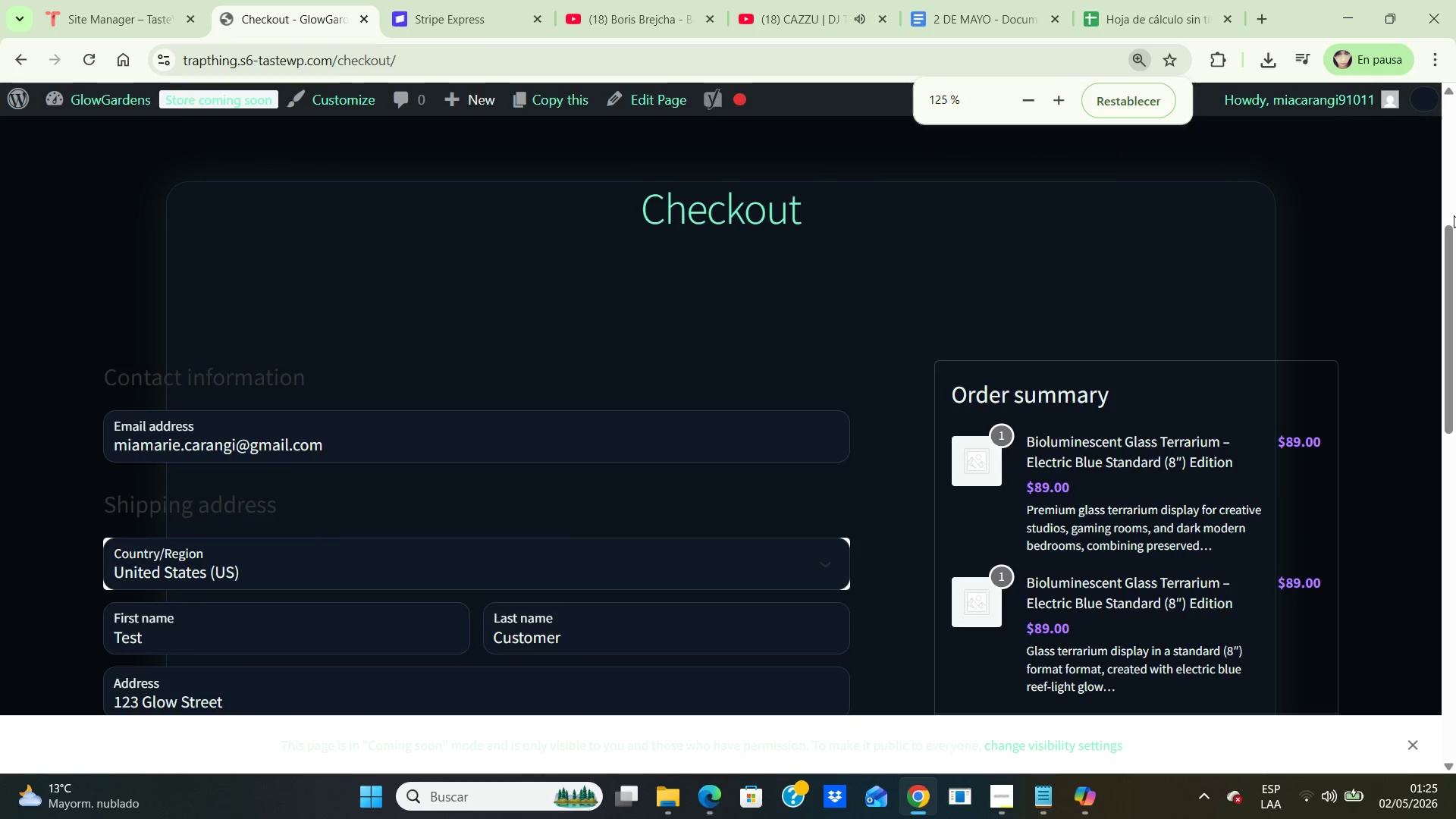 
key(Control+NumpadAdd)
 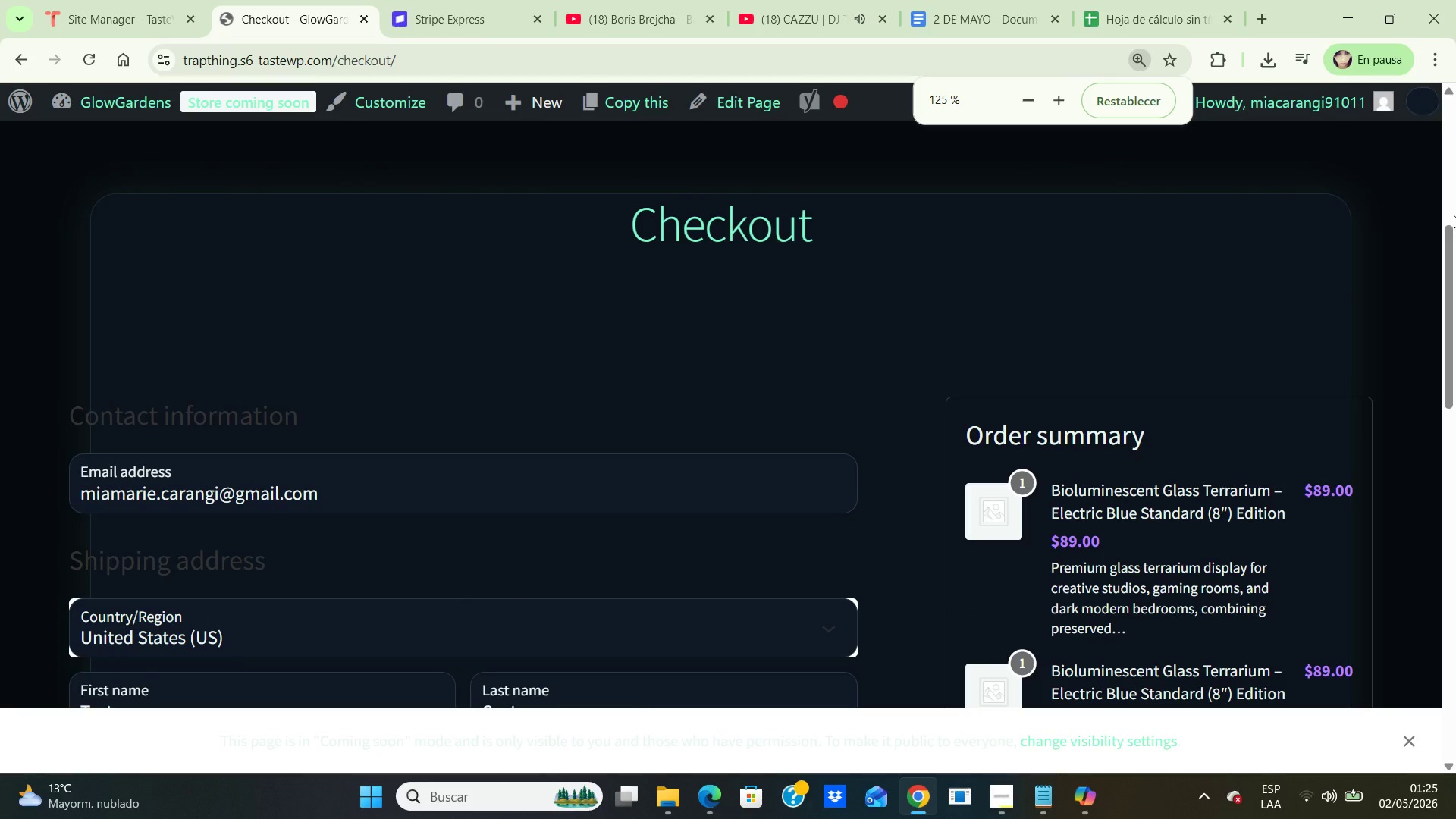 
key(Control+ControlLeft)
 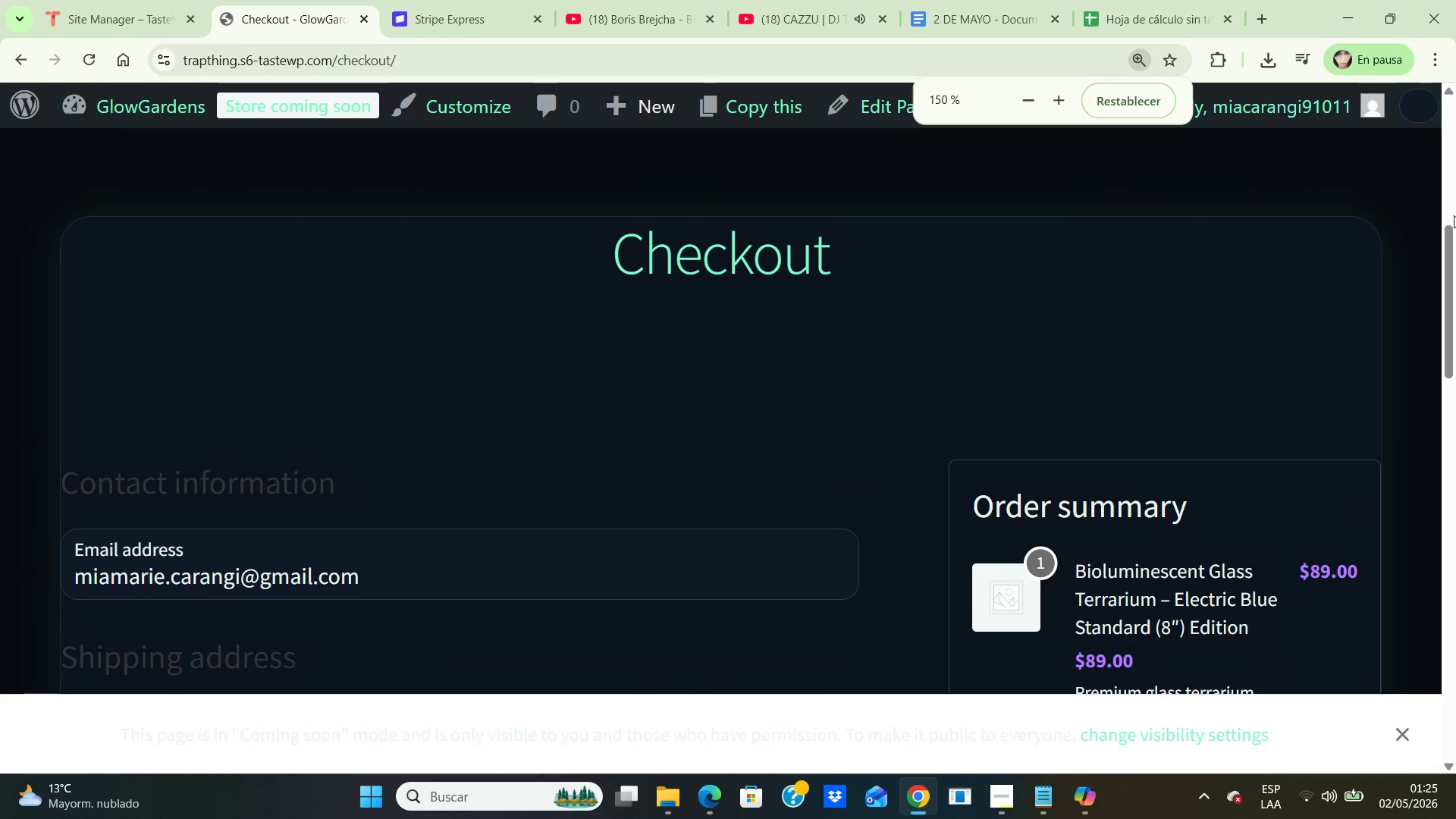 
key(Control+NumpadAdd)
 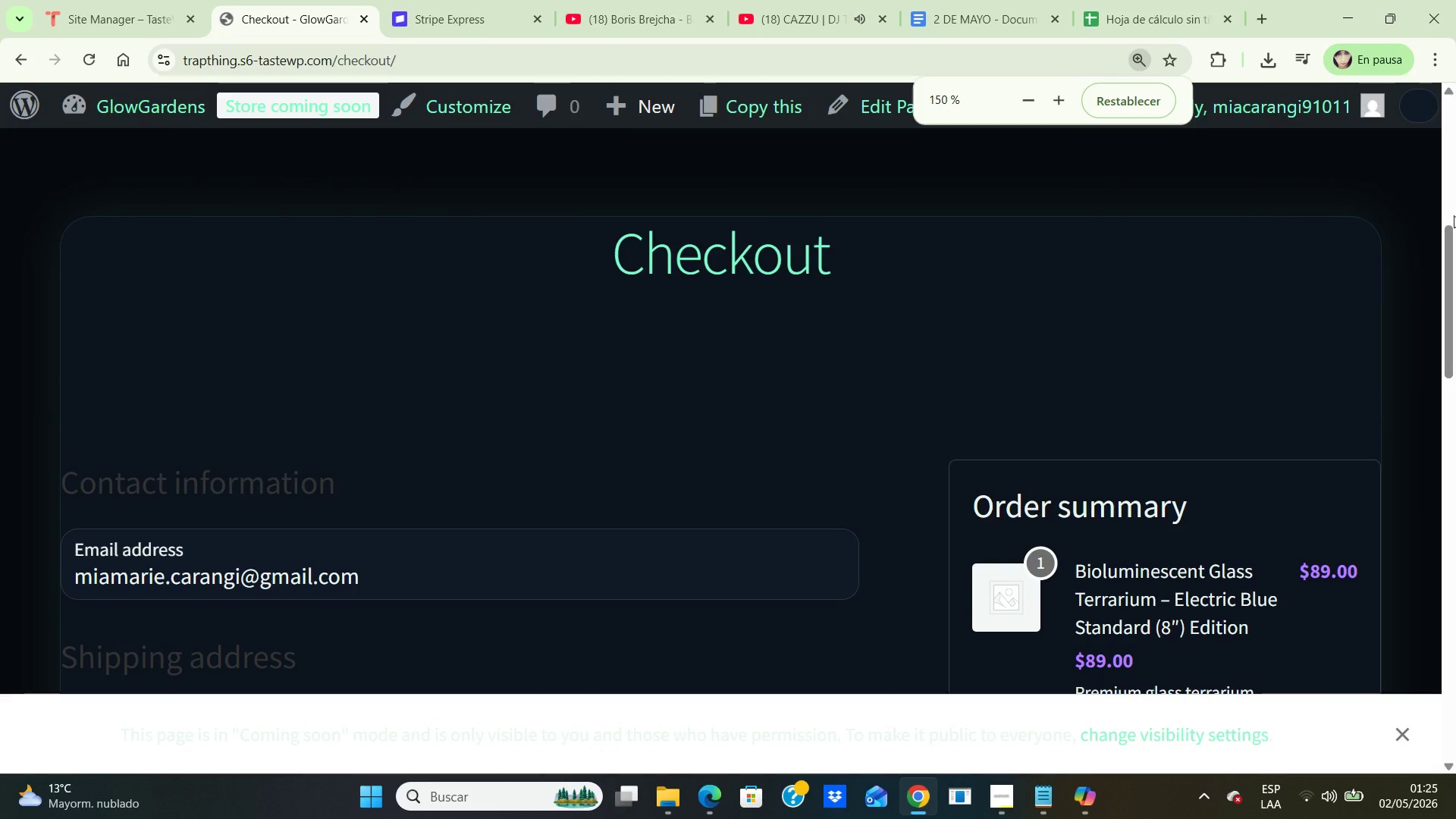 
key(Control+NumpadSubtract)
 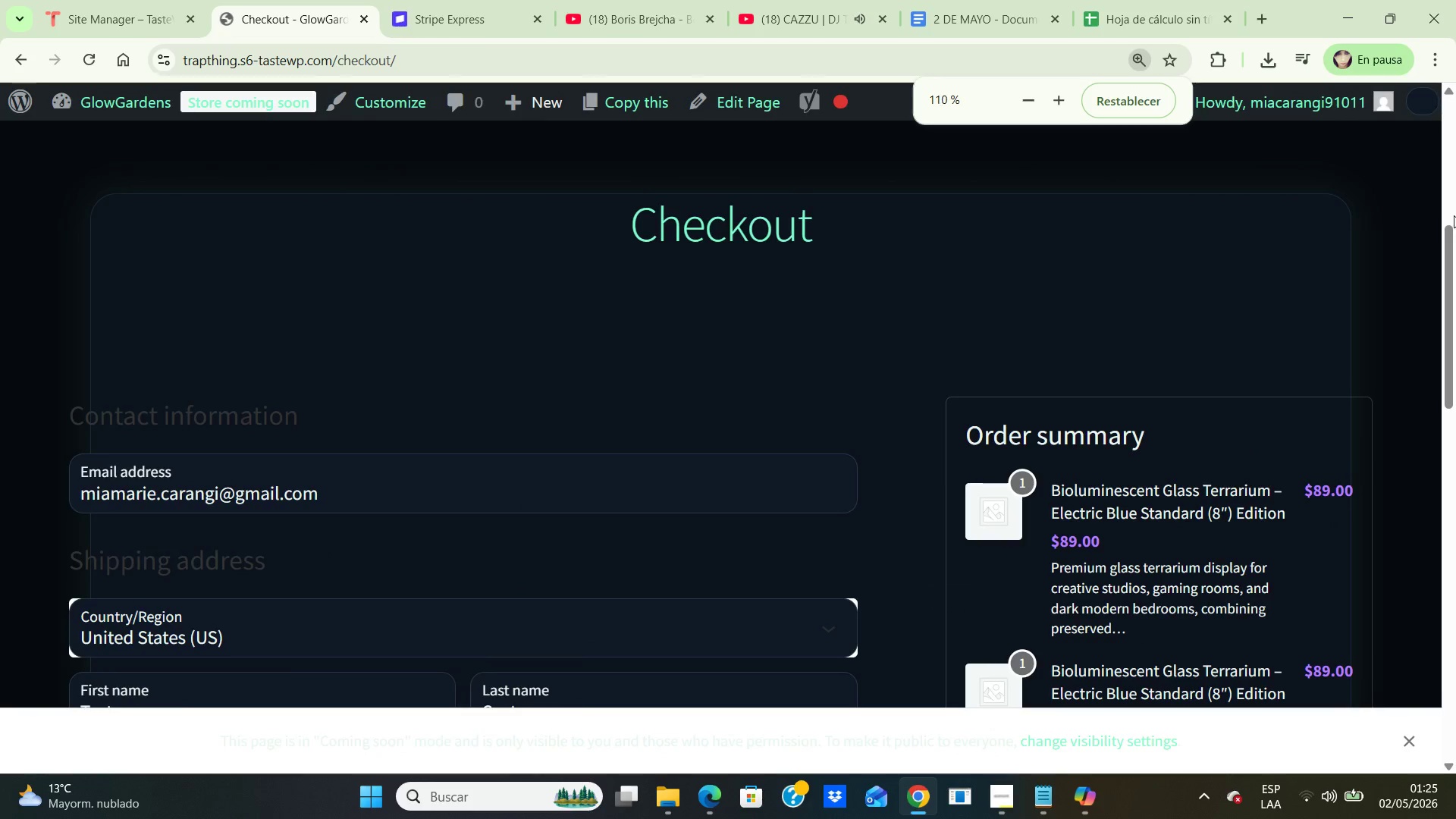 
key(Control+ControlLeft)
 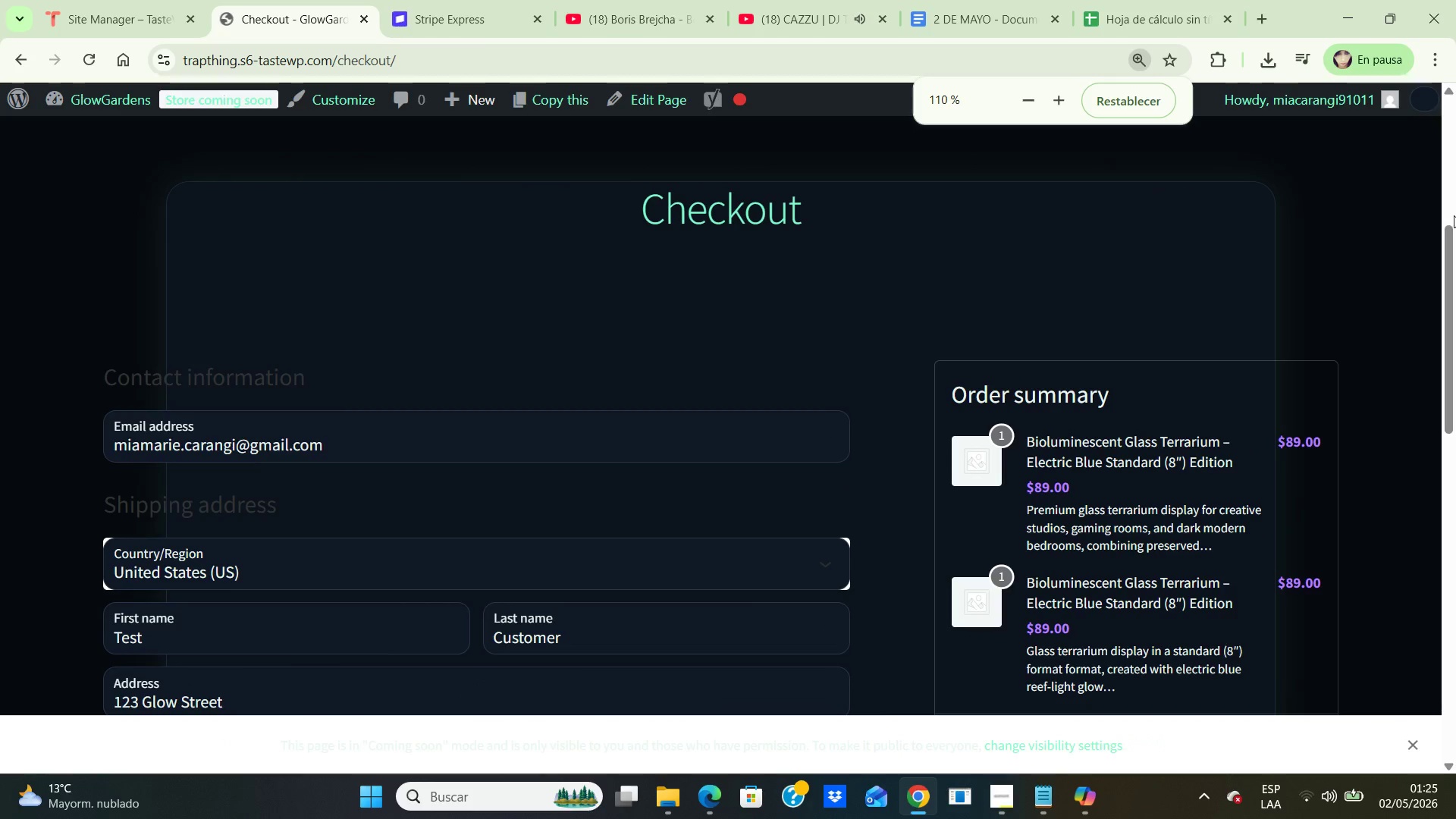 
key(Control+NumpadSubtract)
 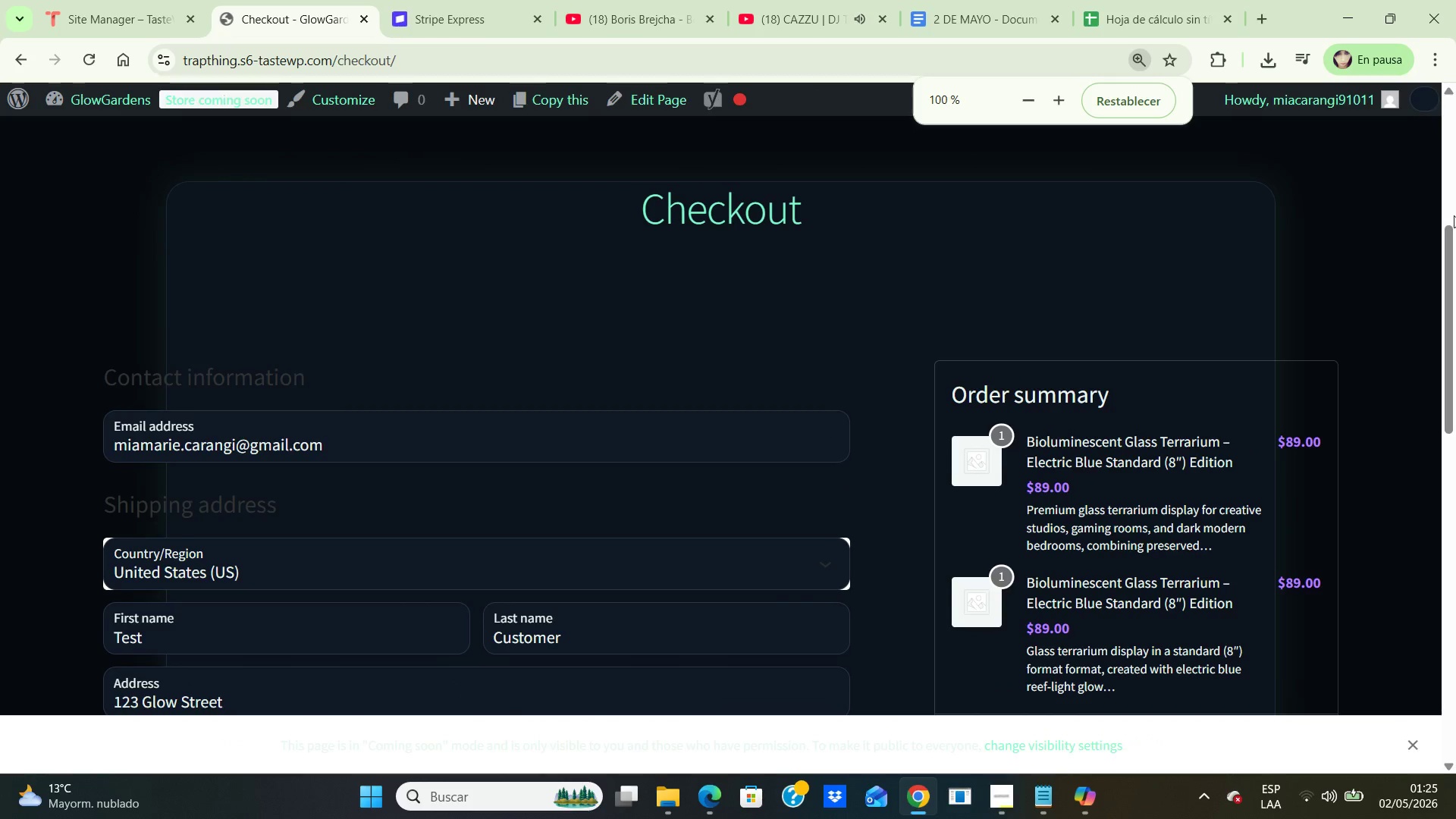 
key(Control+ControlLeft)
 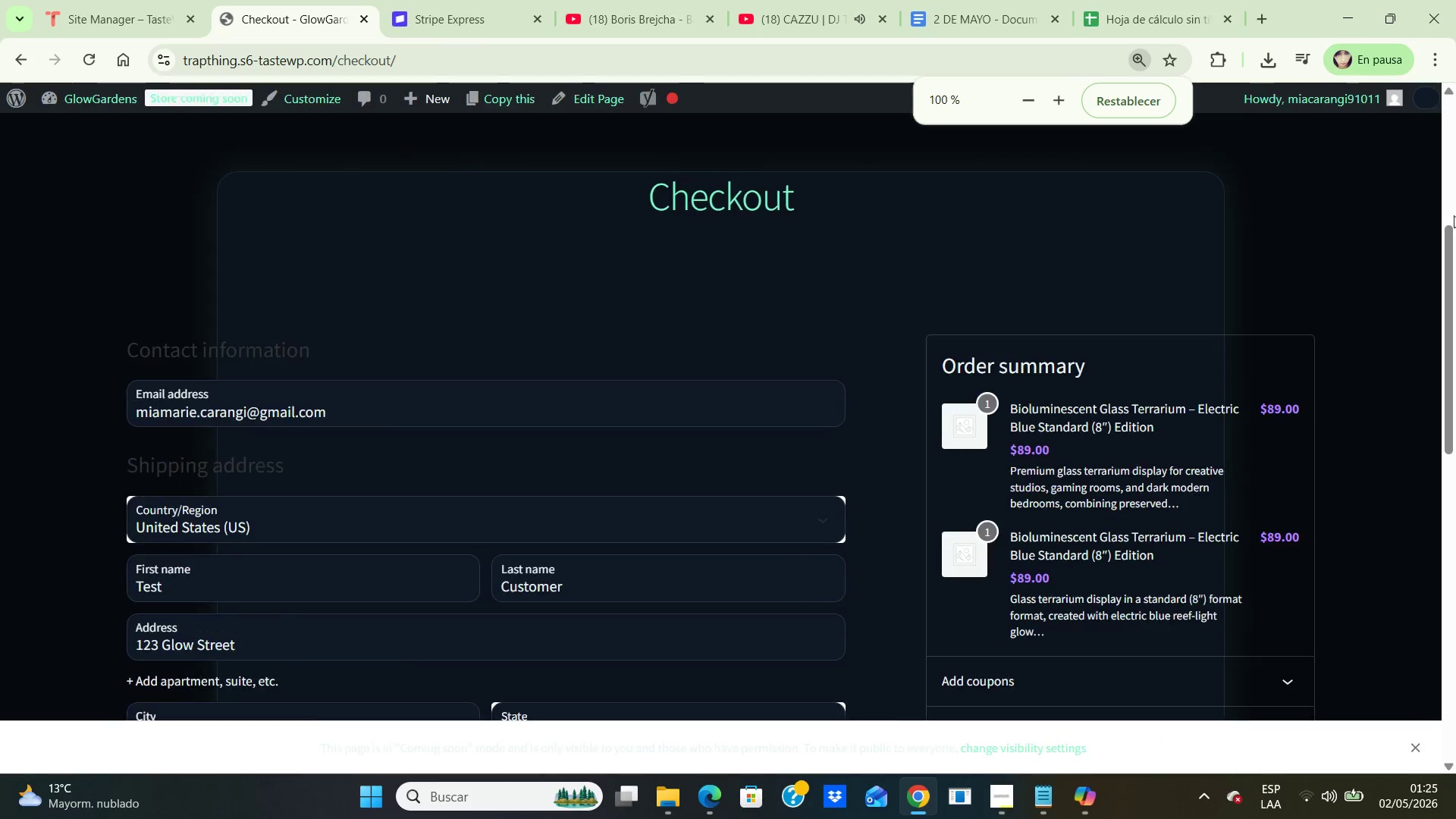 
key(Control+NumpadSubtract)
 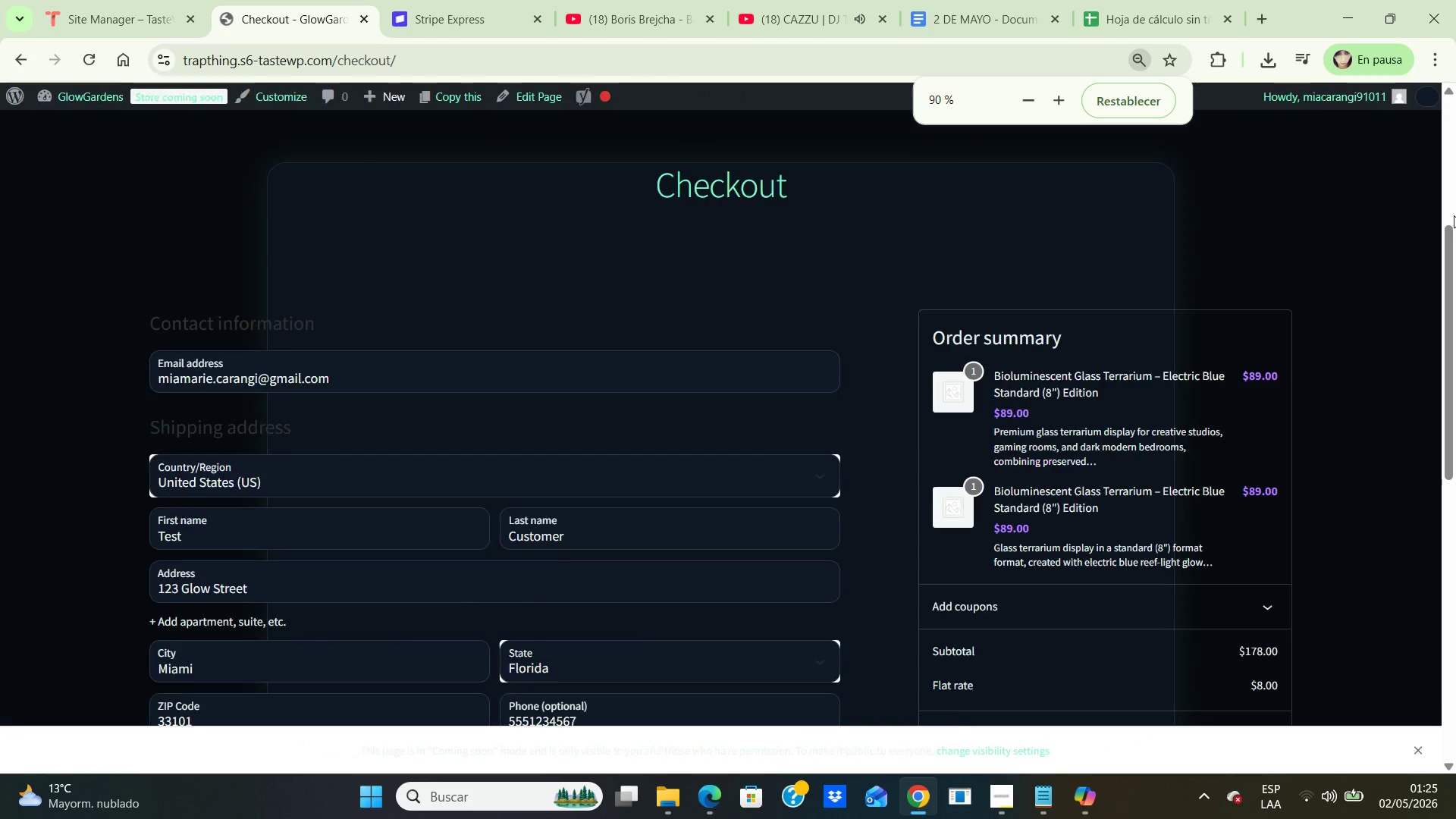 
key(Control+ControlLeft)
 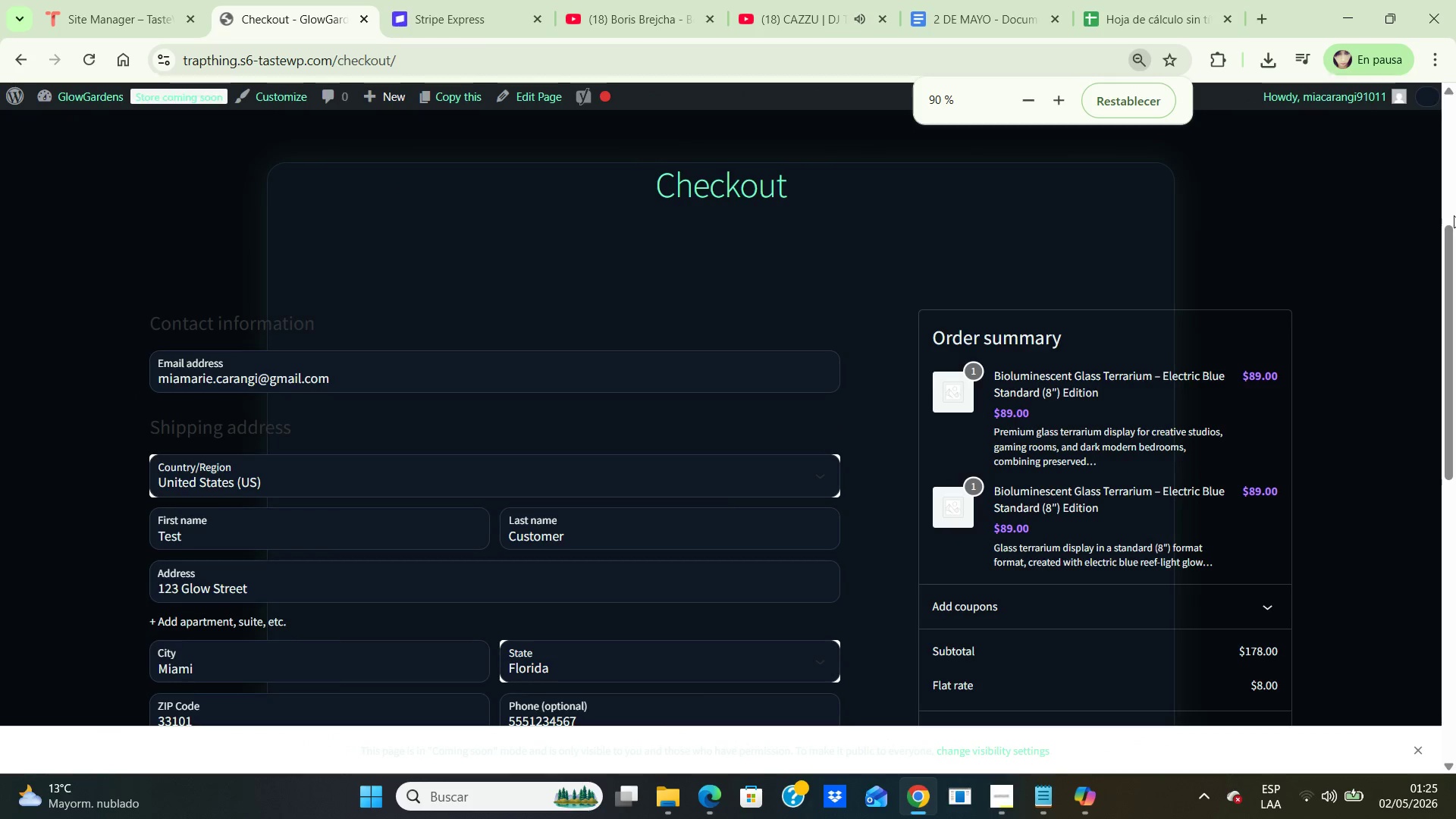 
key(Control+NumpadSubtract)
 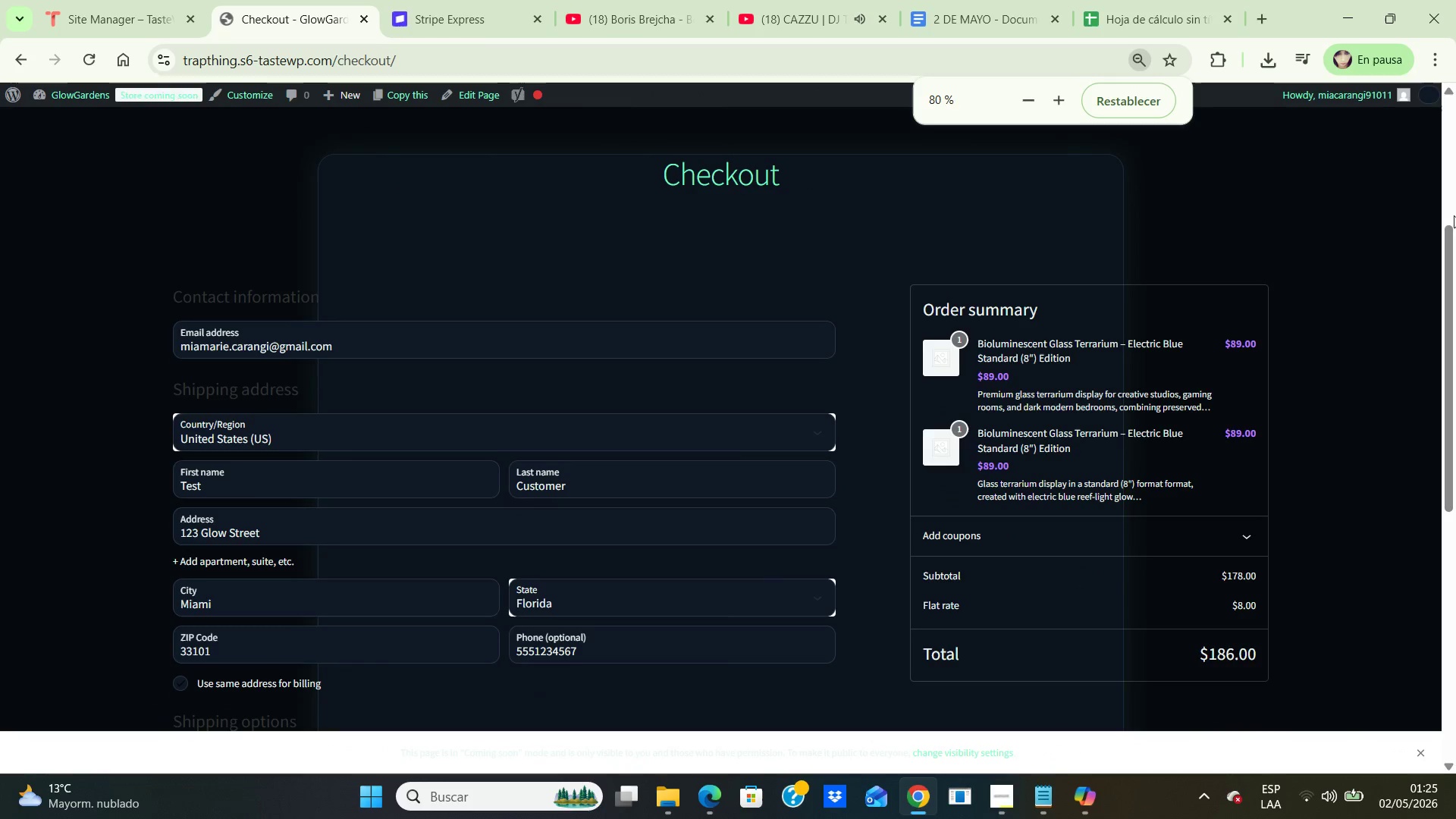 
key(Control+NumpadSubtract)
 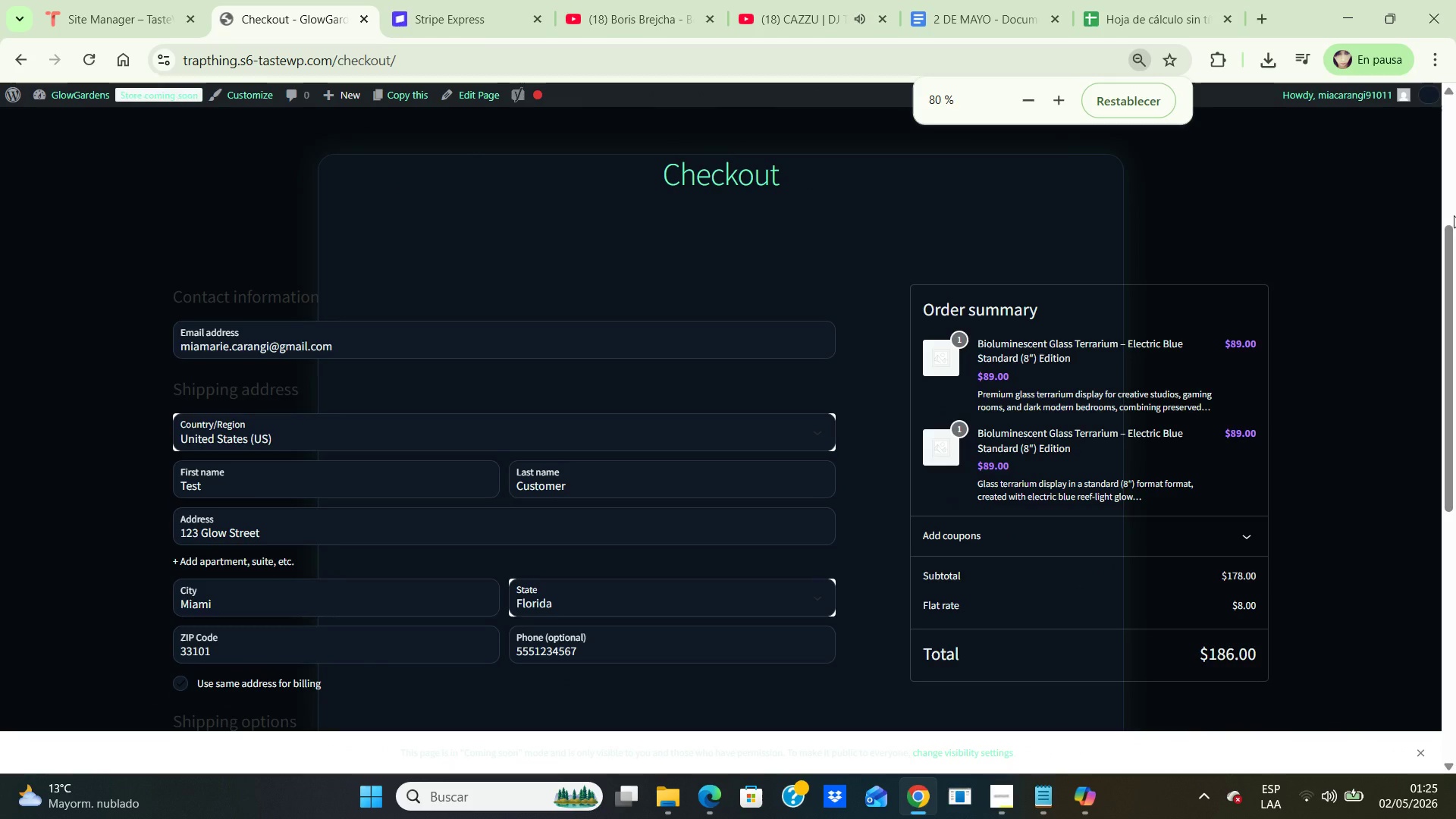 
key(Control+ControlLeft)
 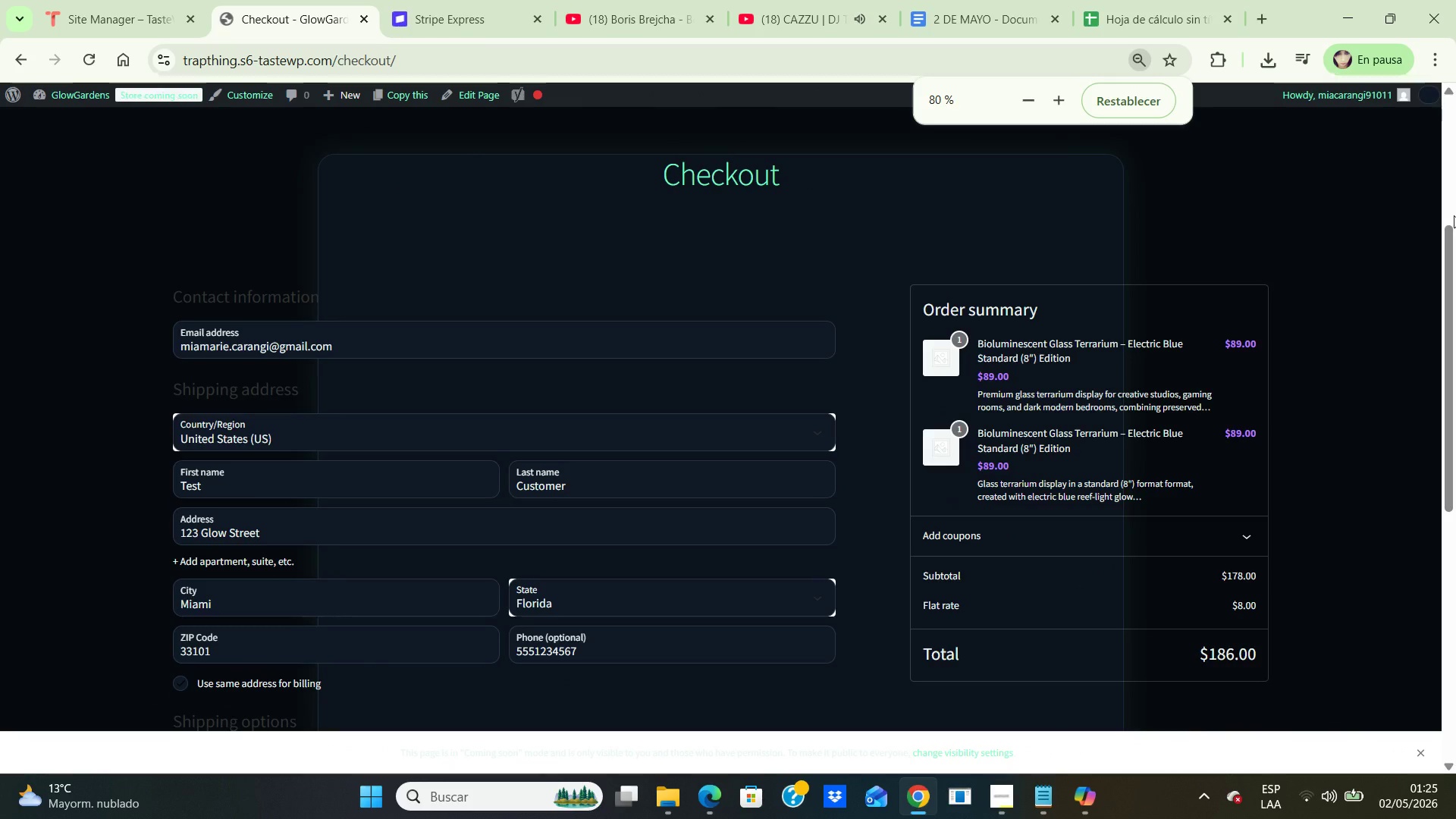 
key(NumpadSubtract)
 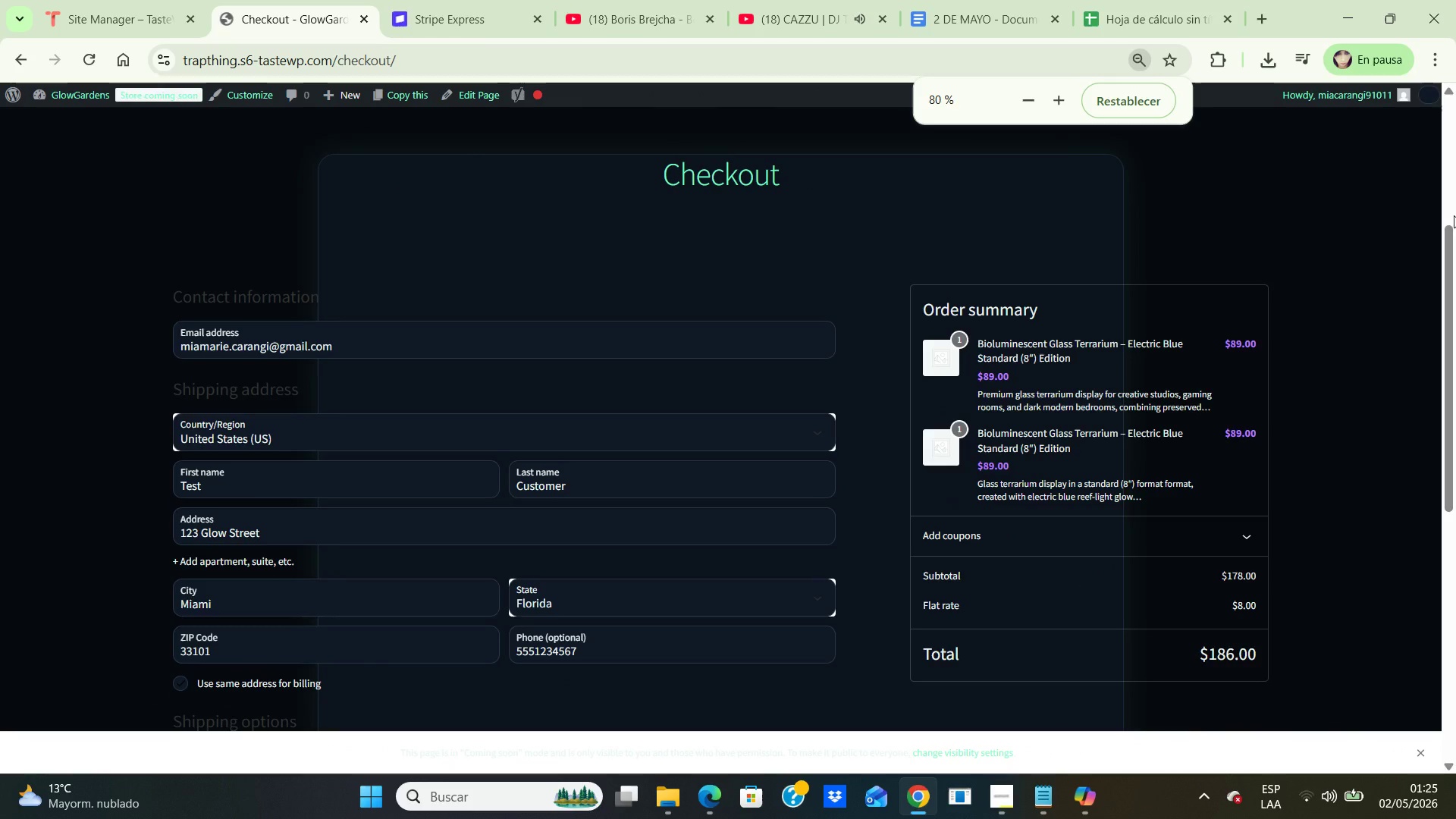 
key(Control+ControlLeft)
 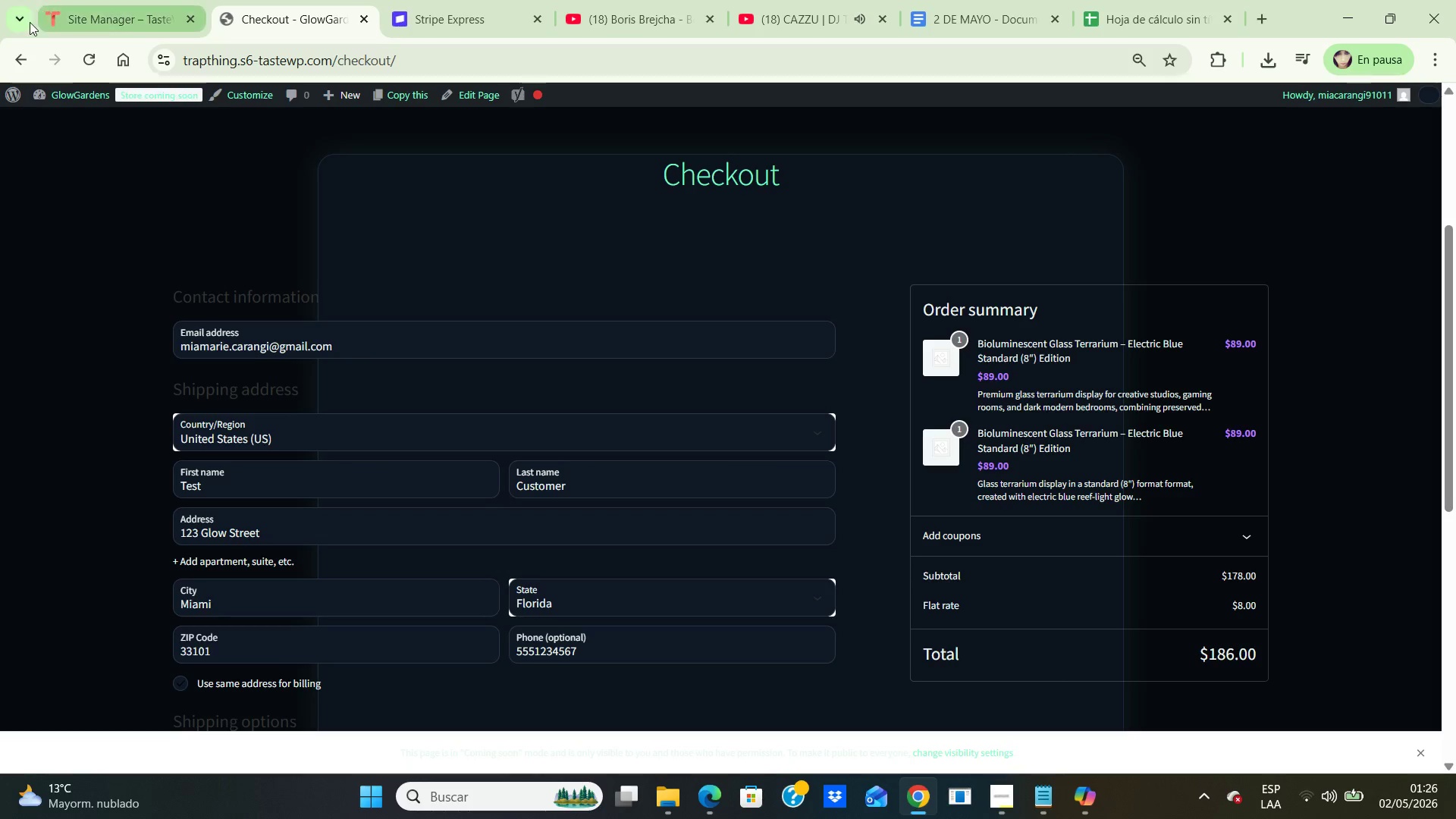 
left_click([7, 92])
 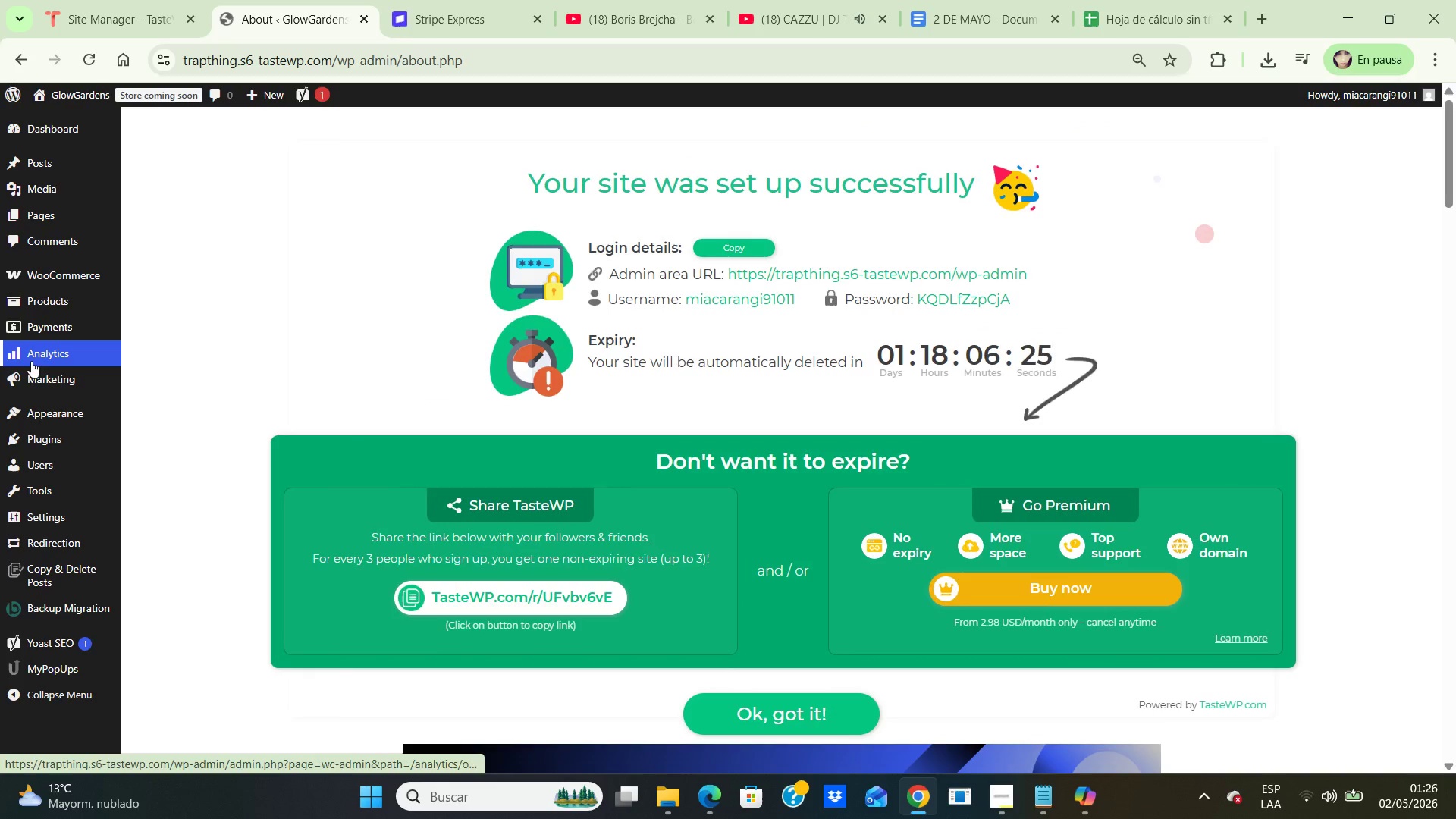 
wait(6.04)
 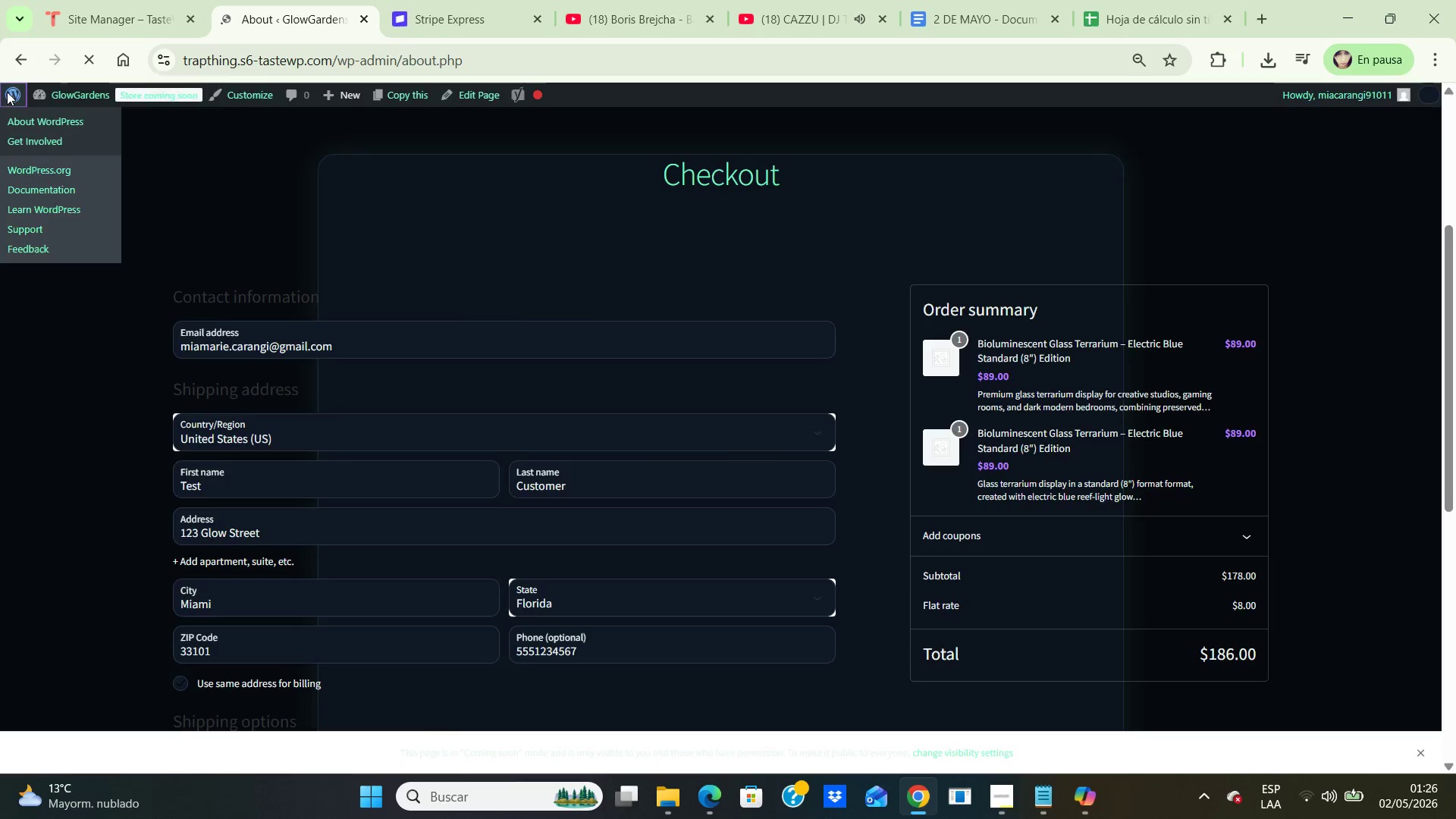 
mouse_move([38, 378])
 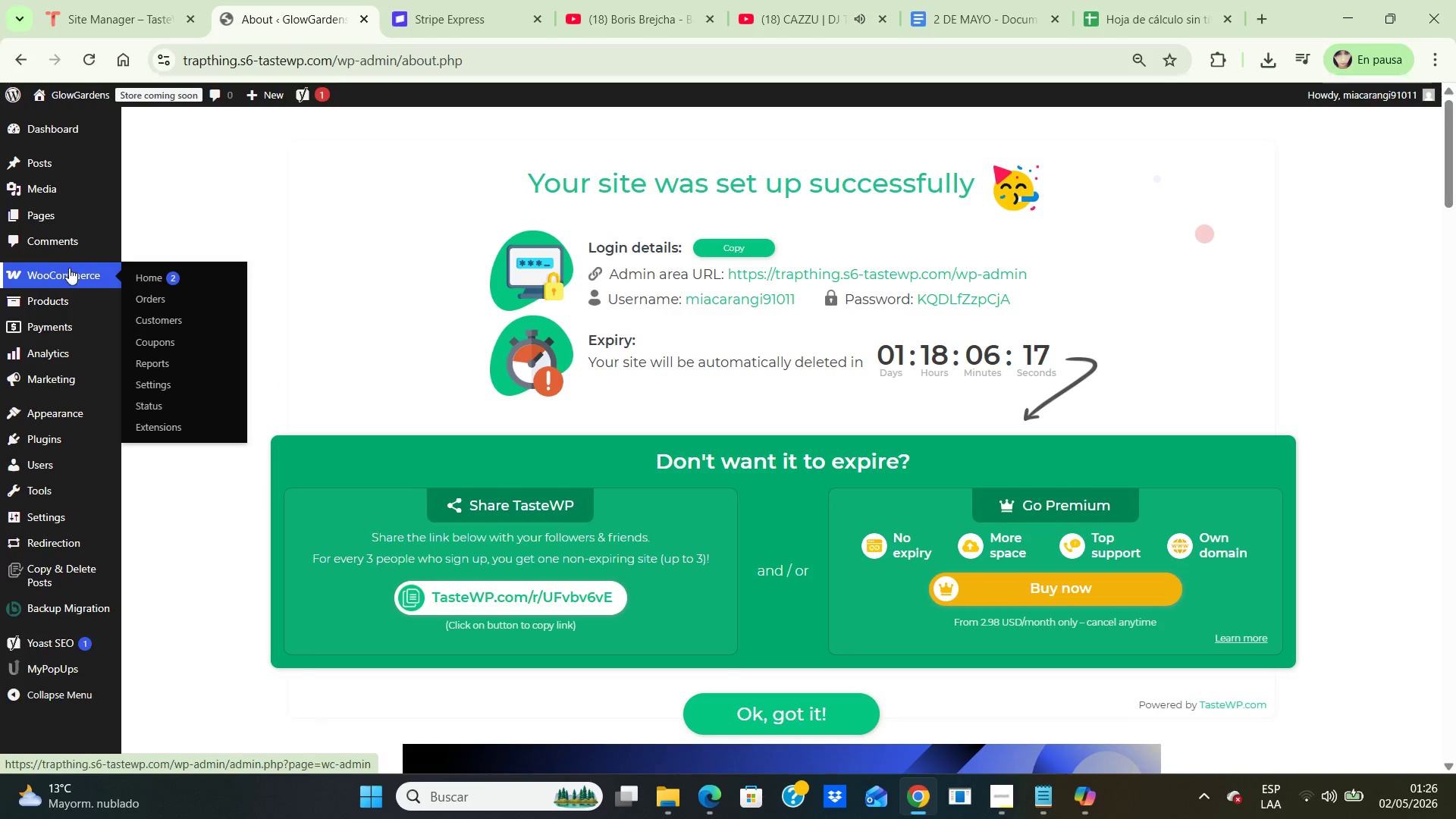 
left_click([146, 388])
 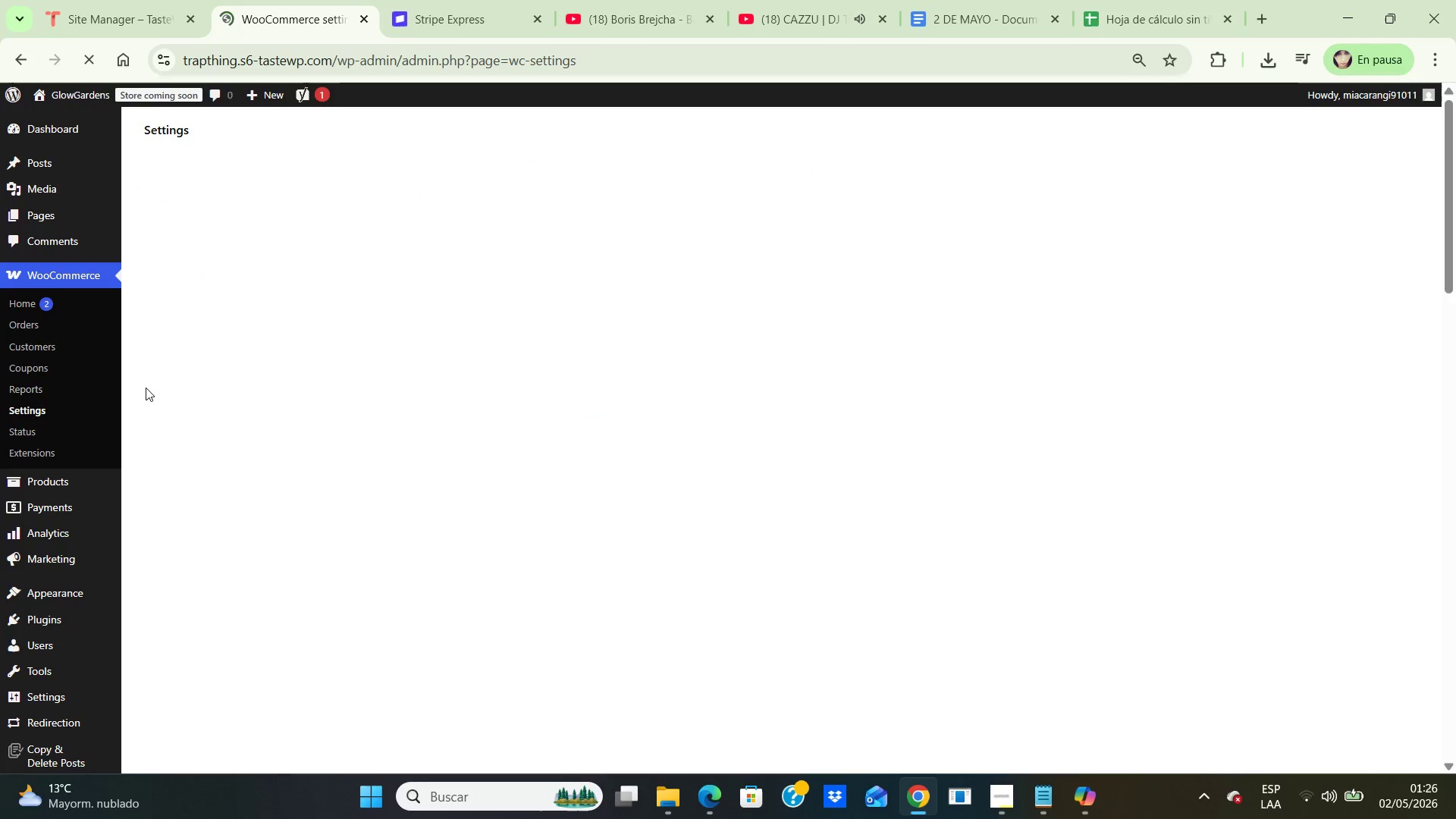 
scroll: coordinate [216, 388], scroll_direction: down, amount: 7.0
 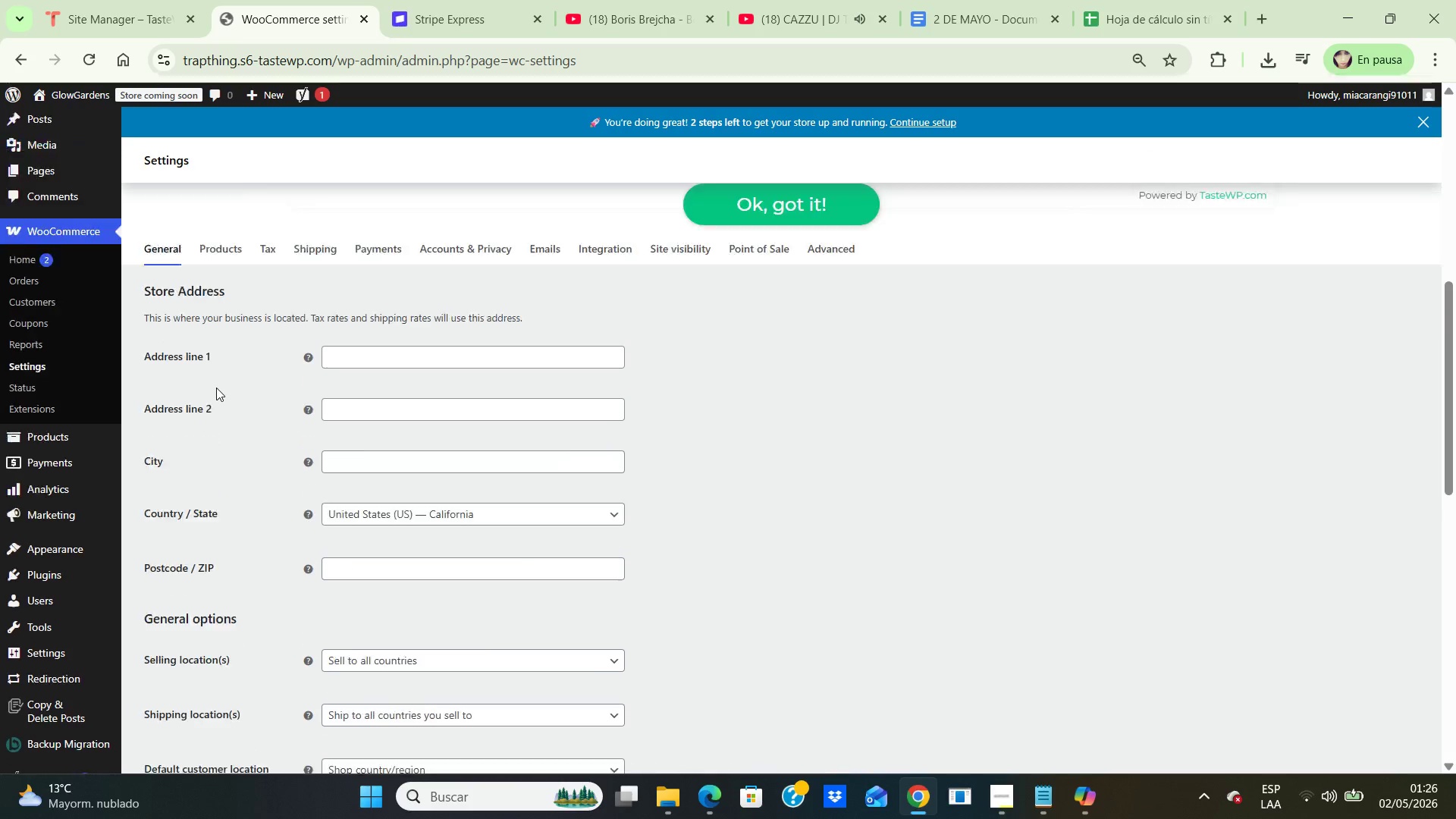 
scroll: coordinate [216, 388], scroll_direction: up, amount: 3.0
 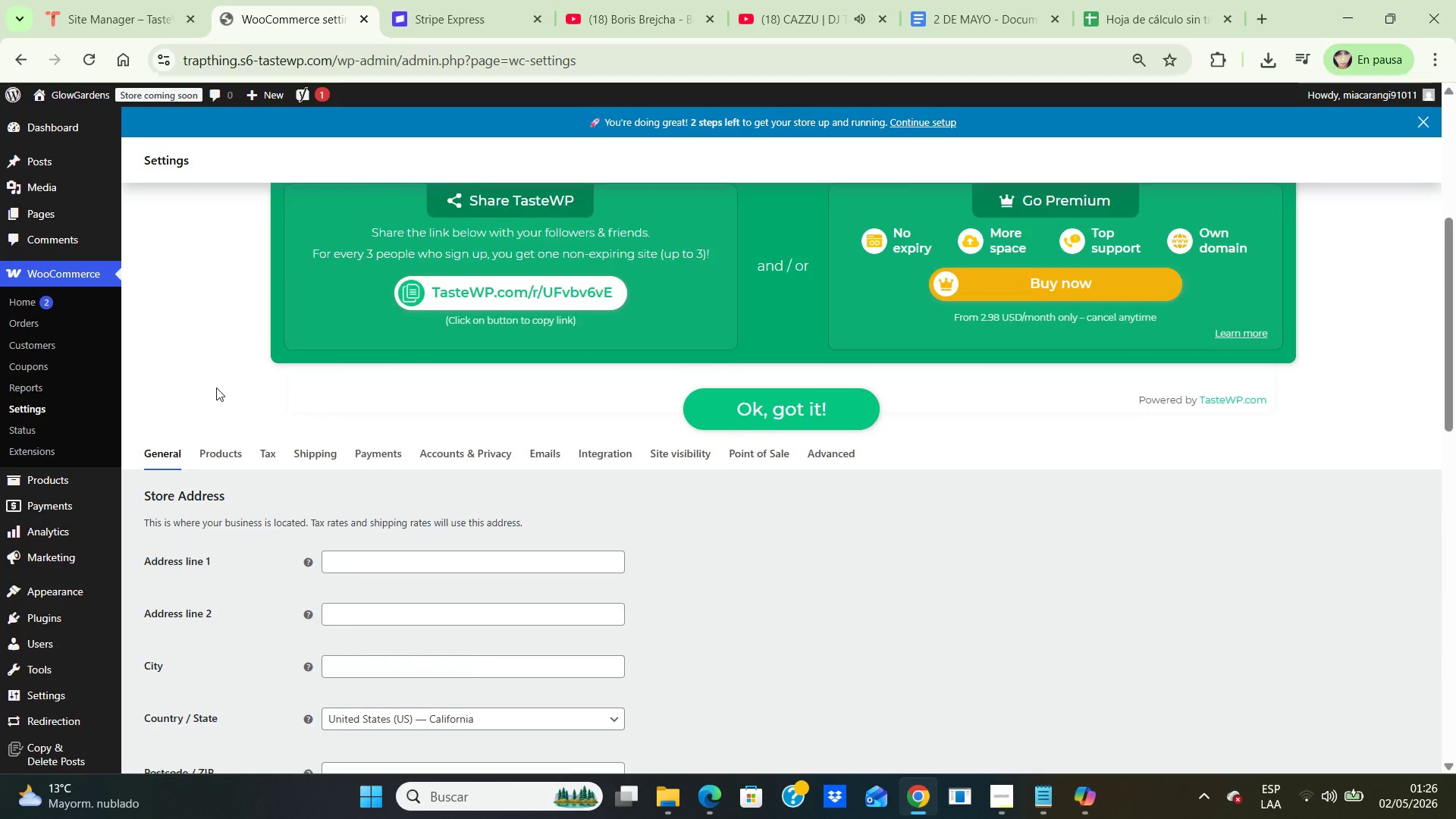 
scroll: coordinate [216, 388], scroll_direction: down, amount: 1.0
 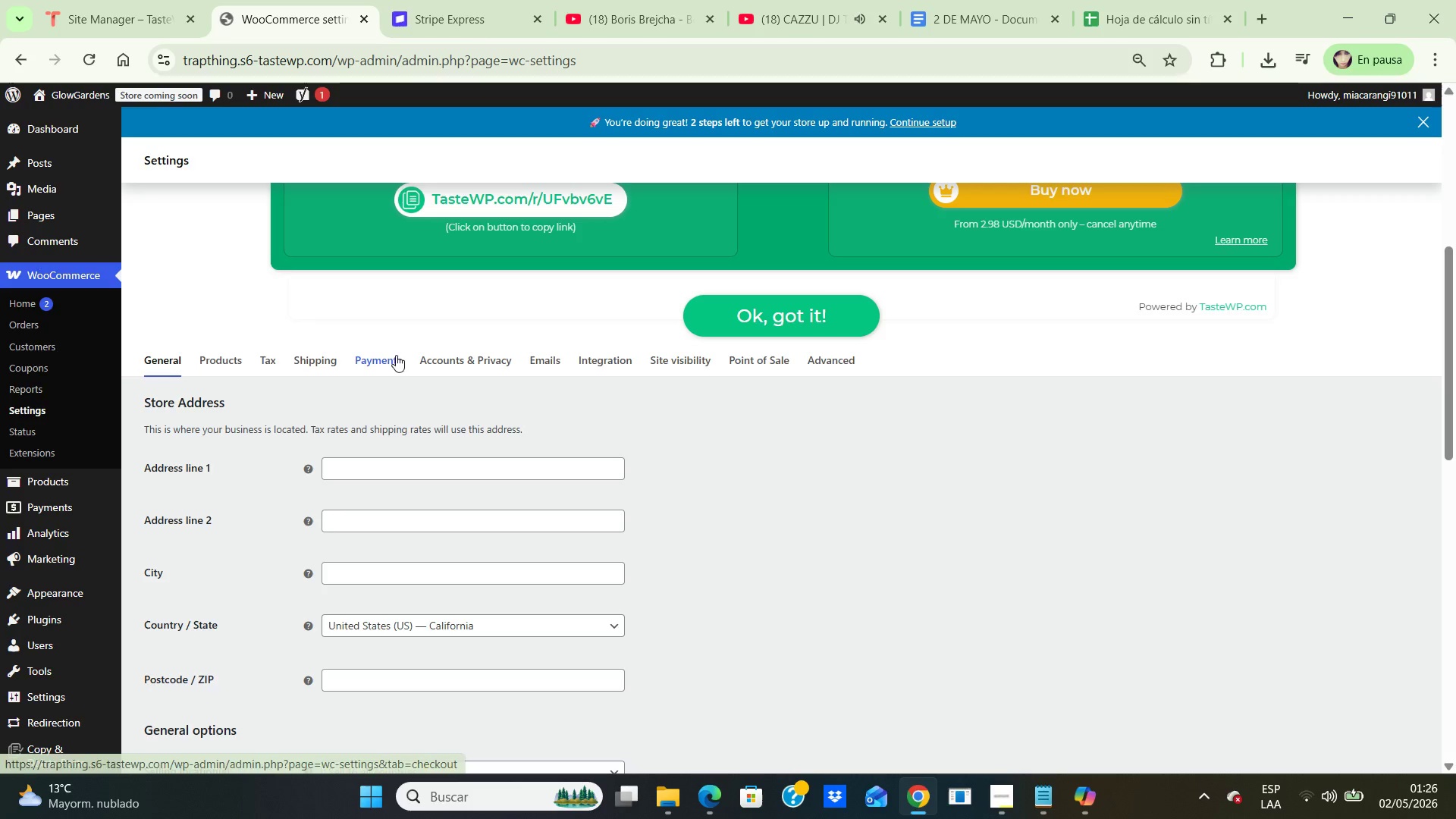 
left_click([388, 352])
 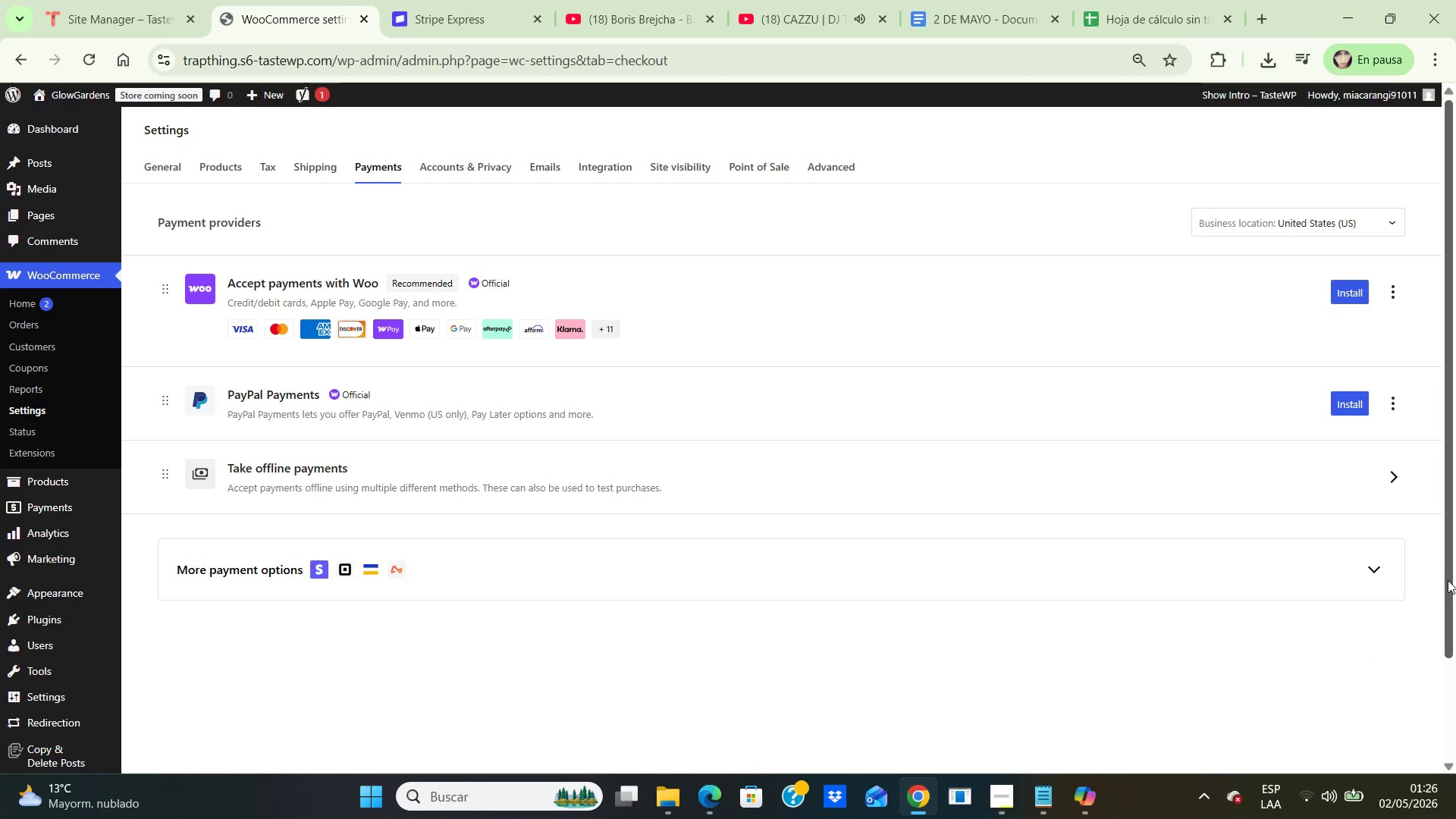 
wait(5.73)
 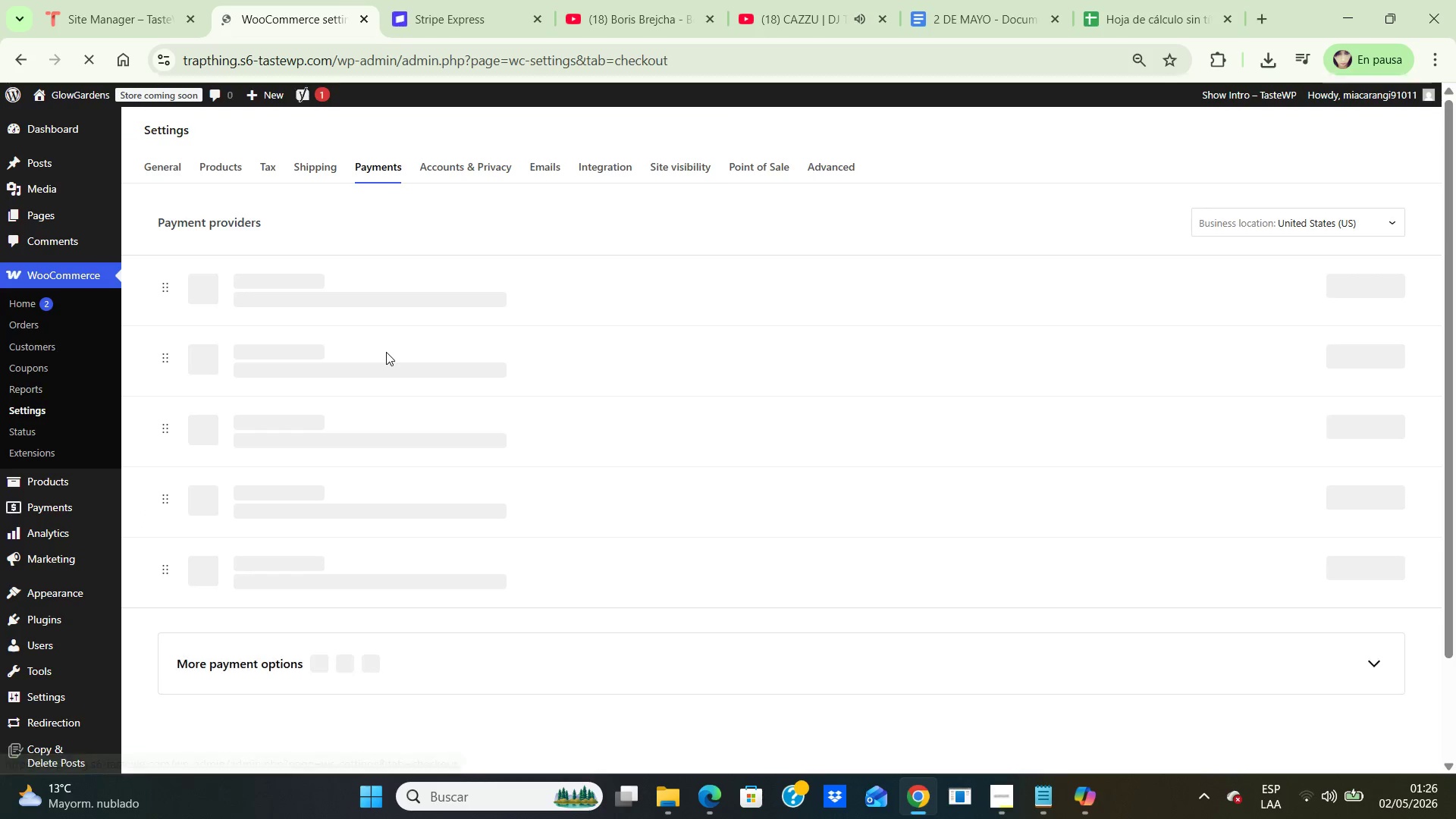 
left_click([1357, 454])
 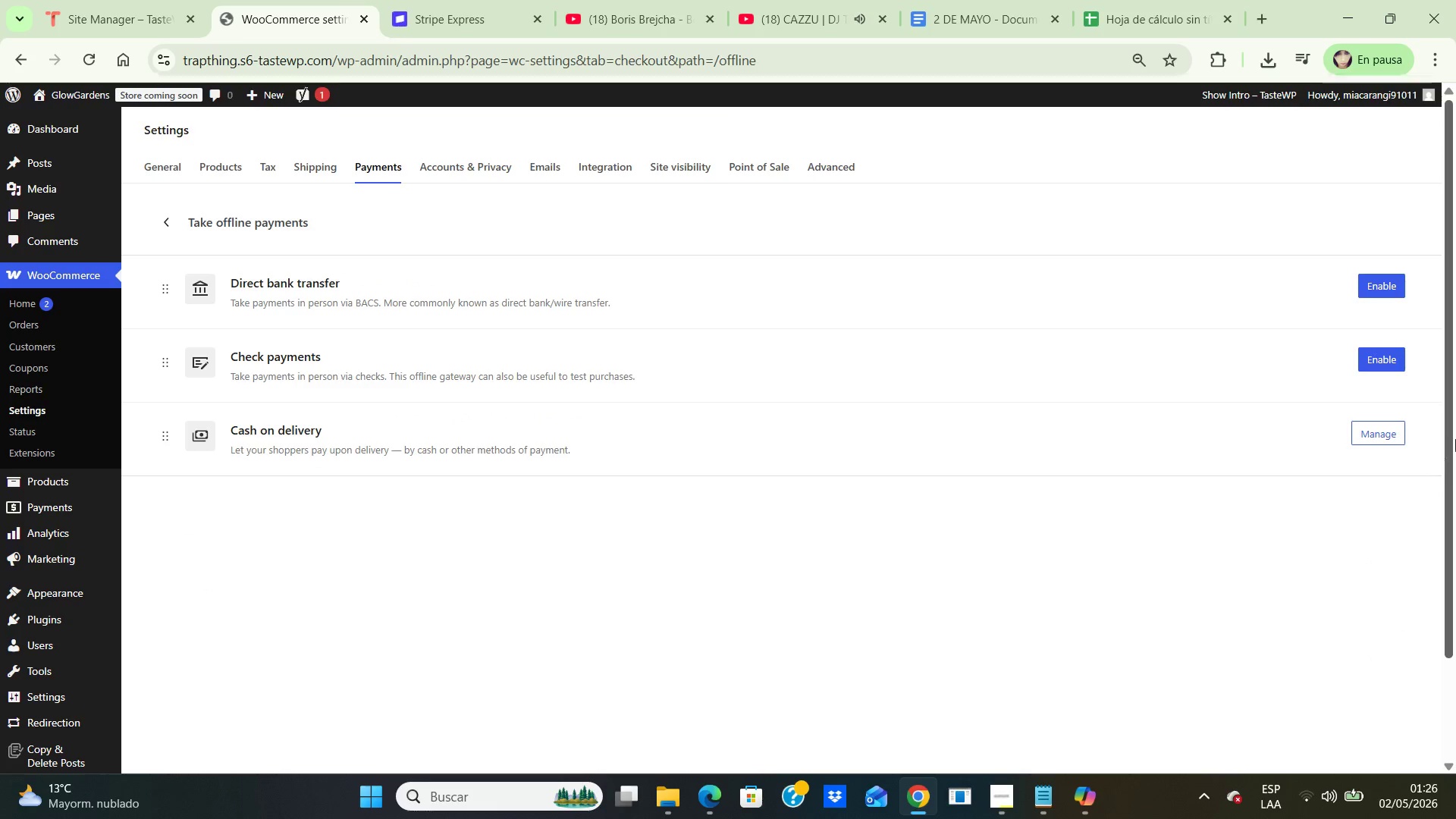 
left_click([1390, 430])
 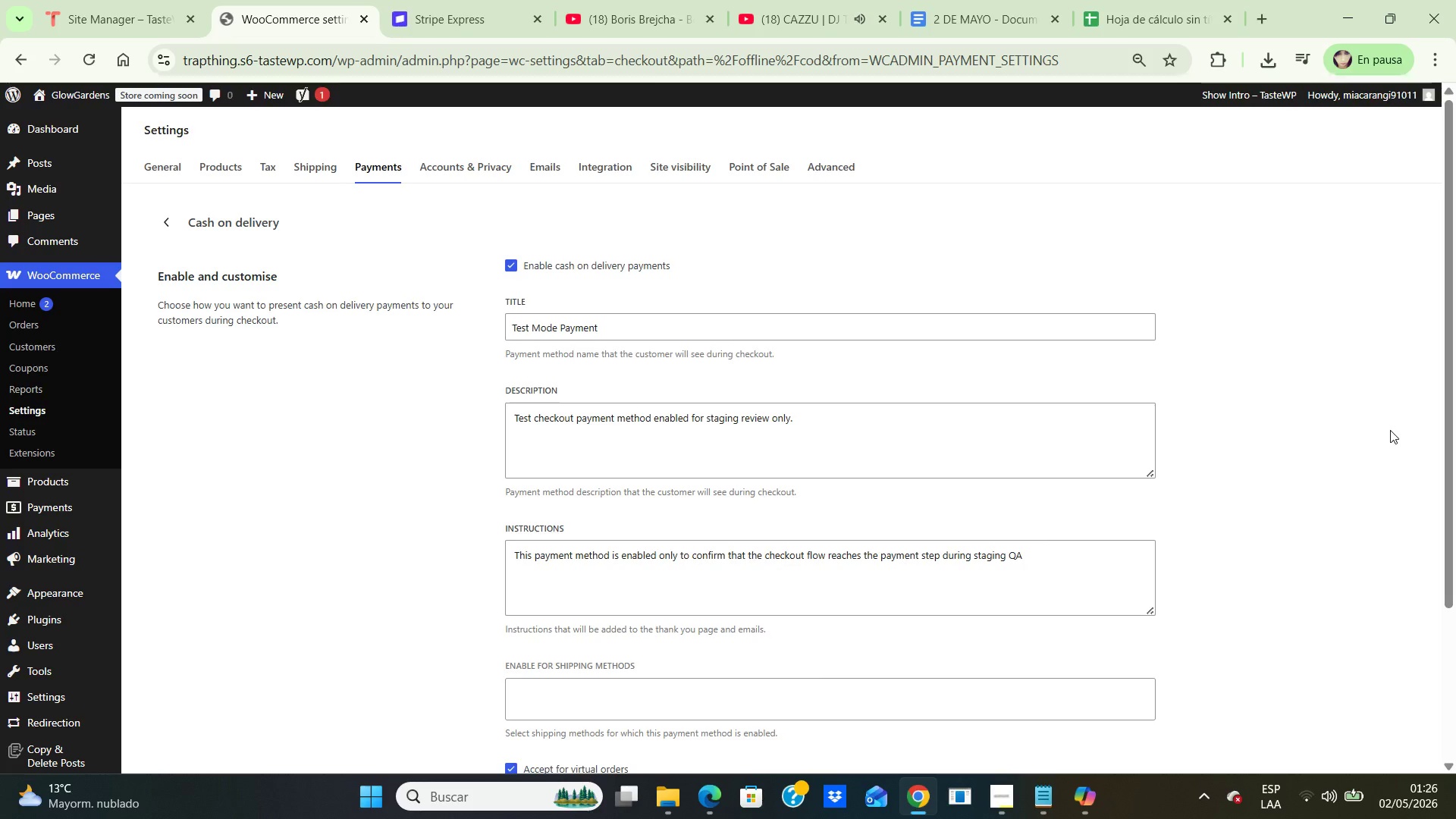 
wait(15.12)
 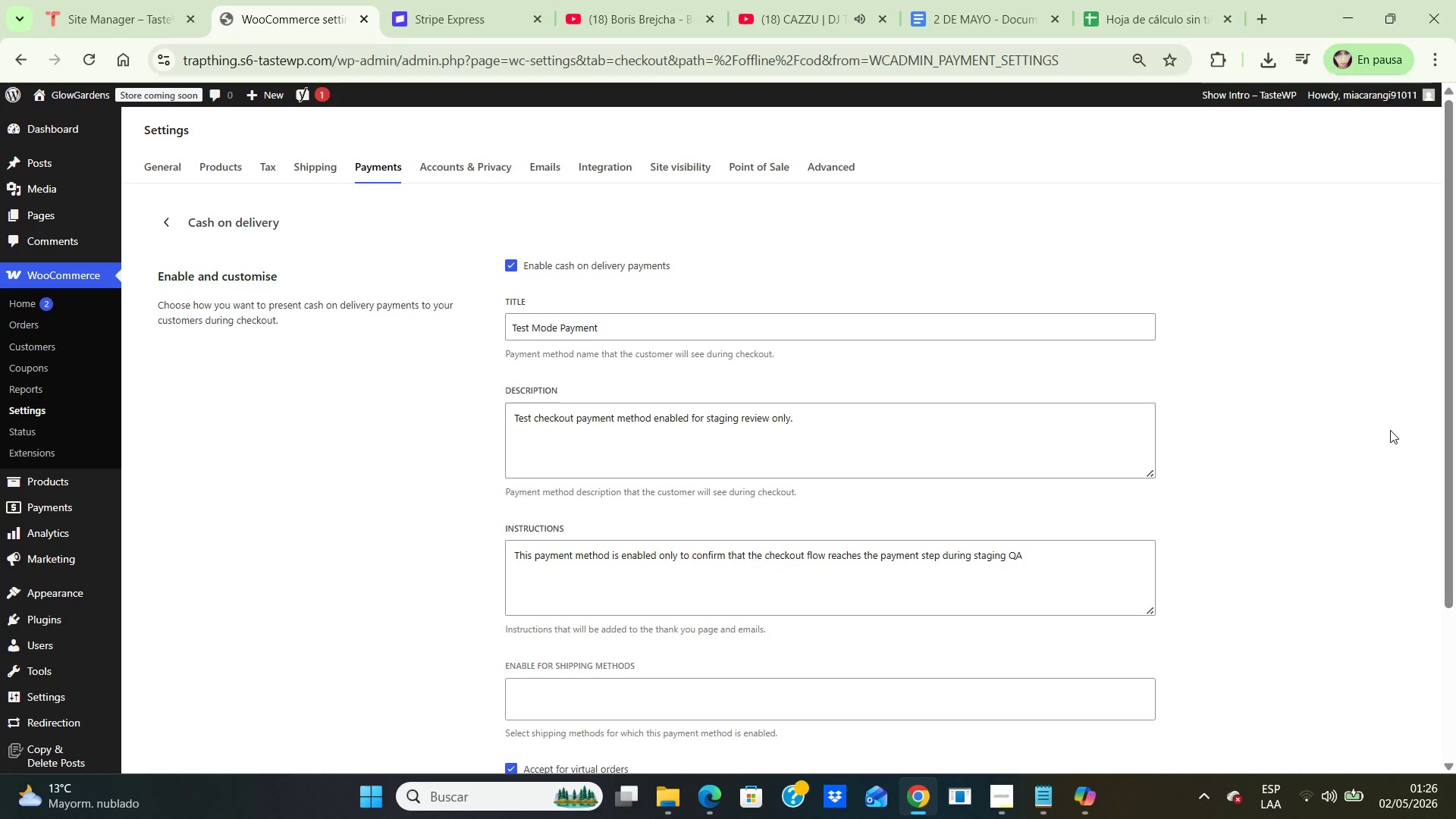 
scroll: coordinate [1244, 436], scroll_direction: down, amount: 4.0
 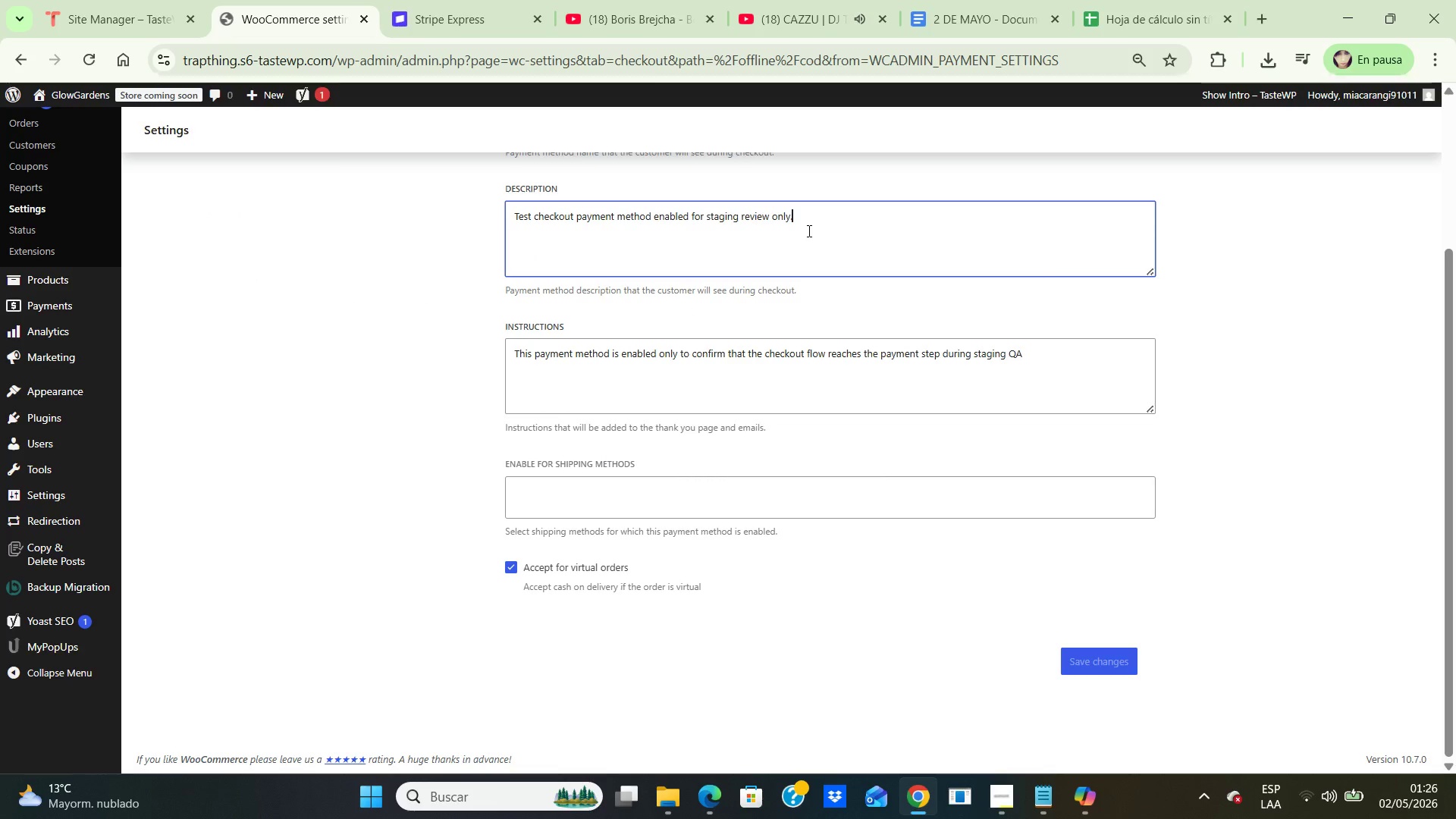 
key(Backspace)
 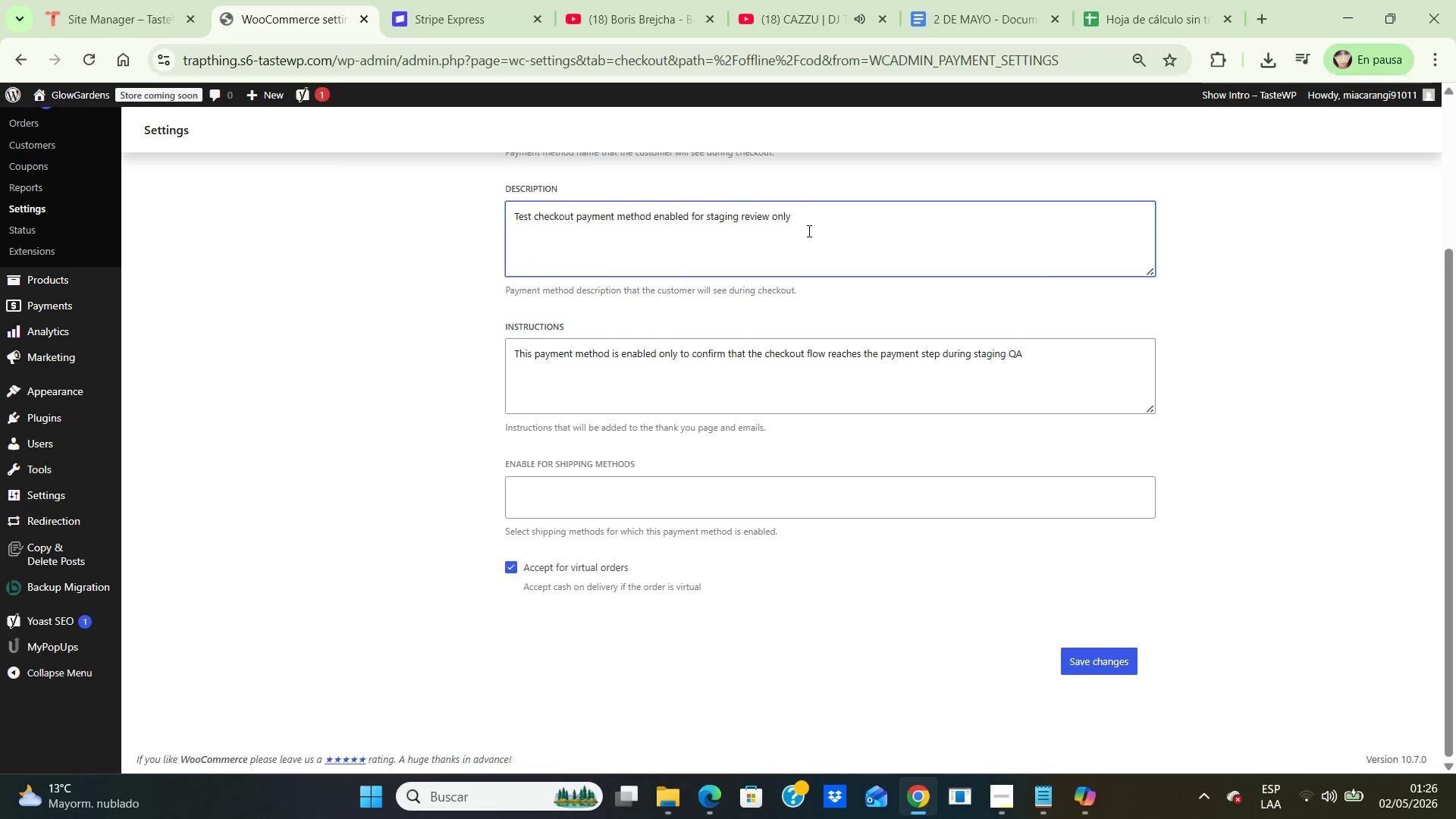 
key(Period)
 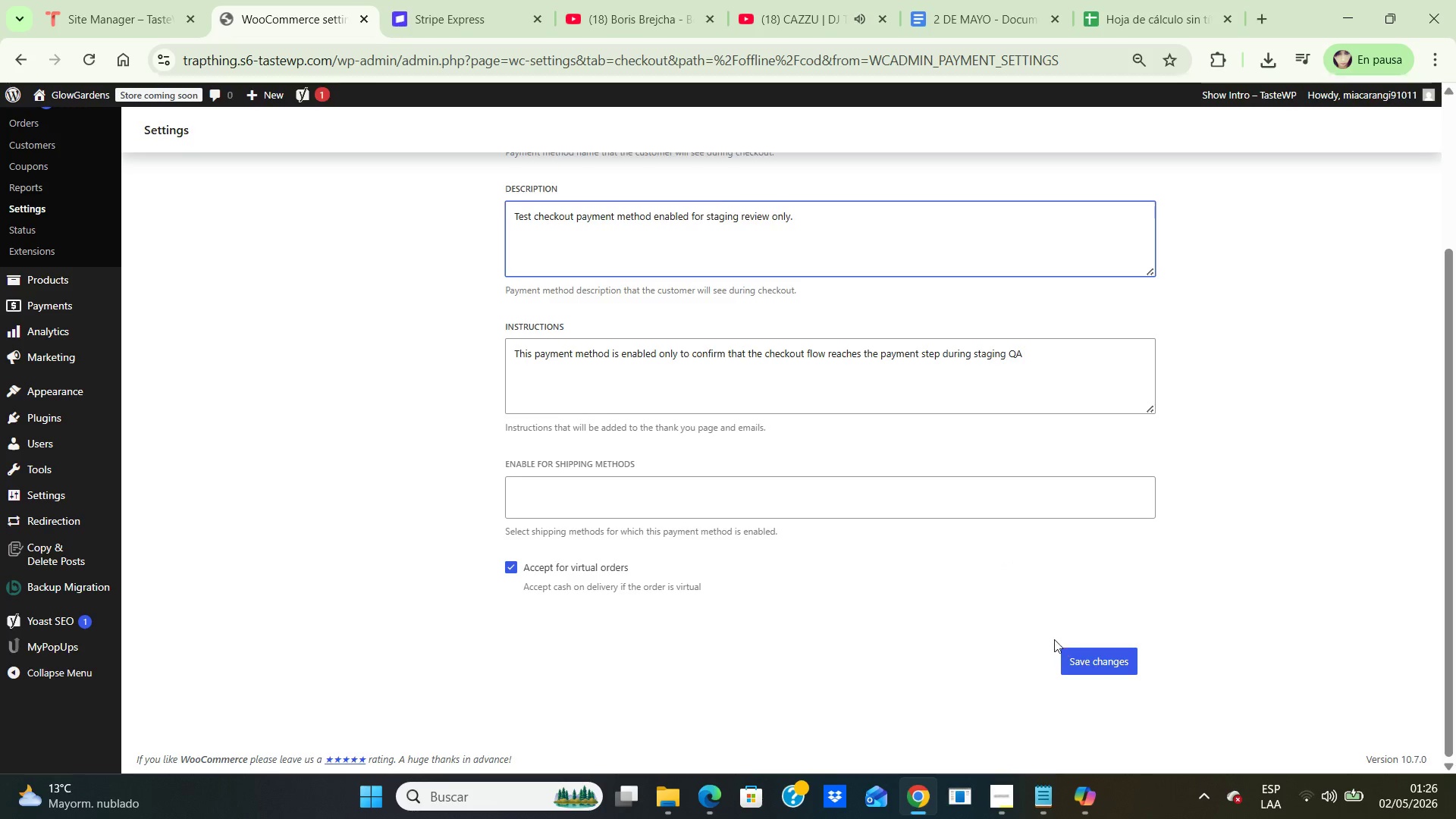 
left_click([1091, 663])
 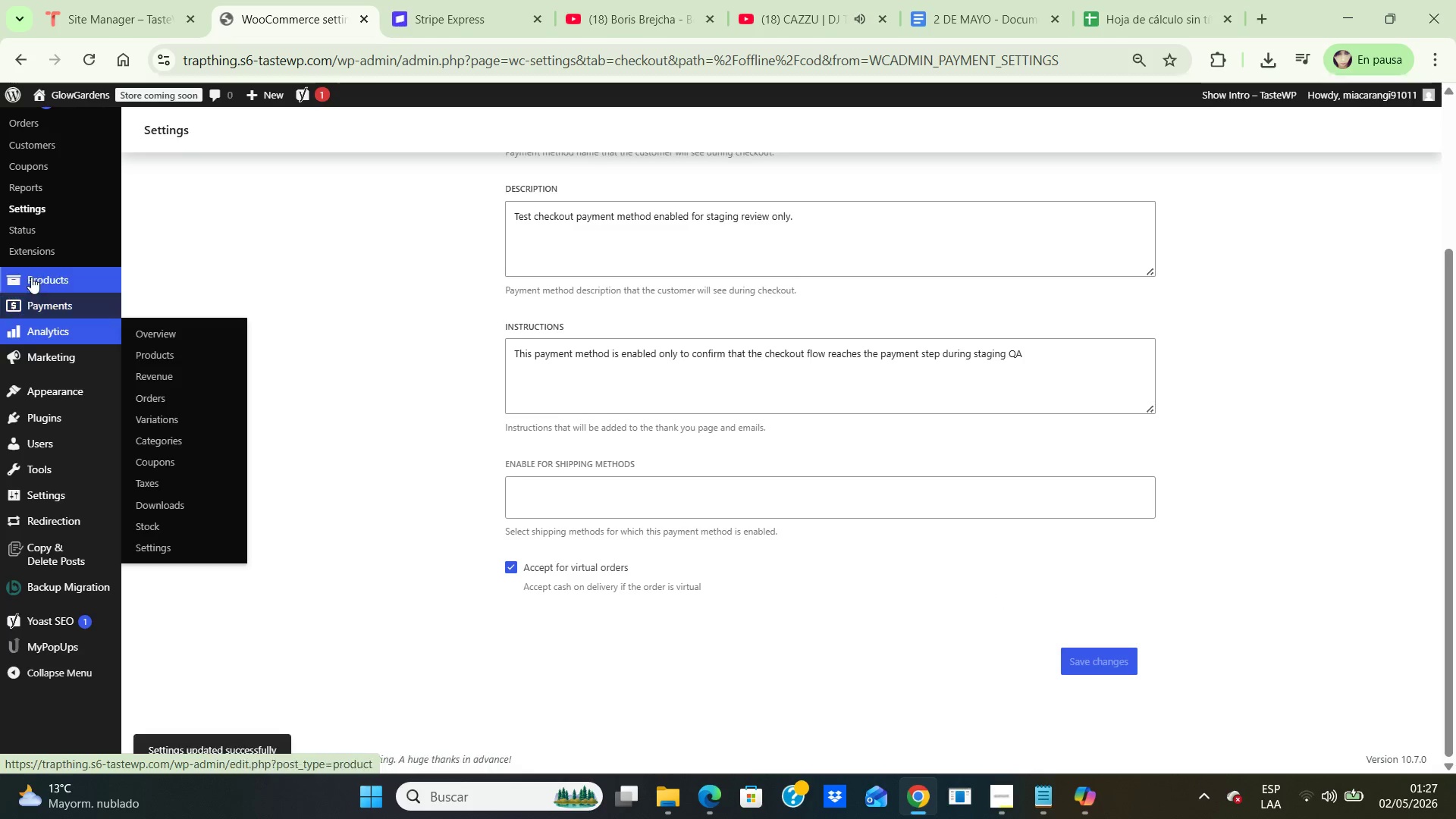 
wait(15.84)
 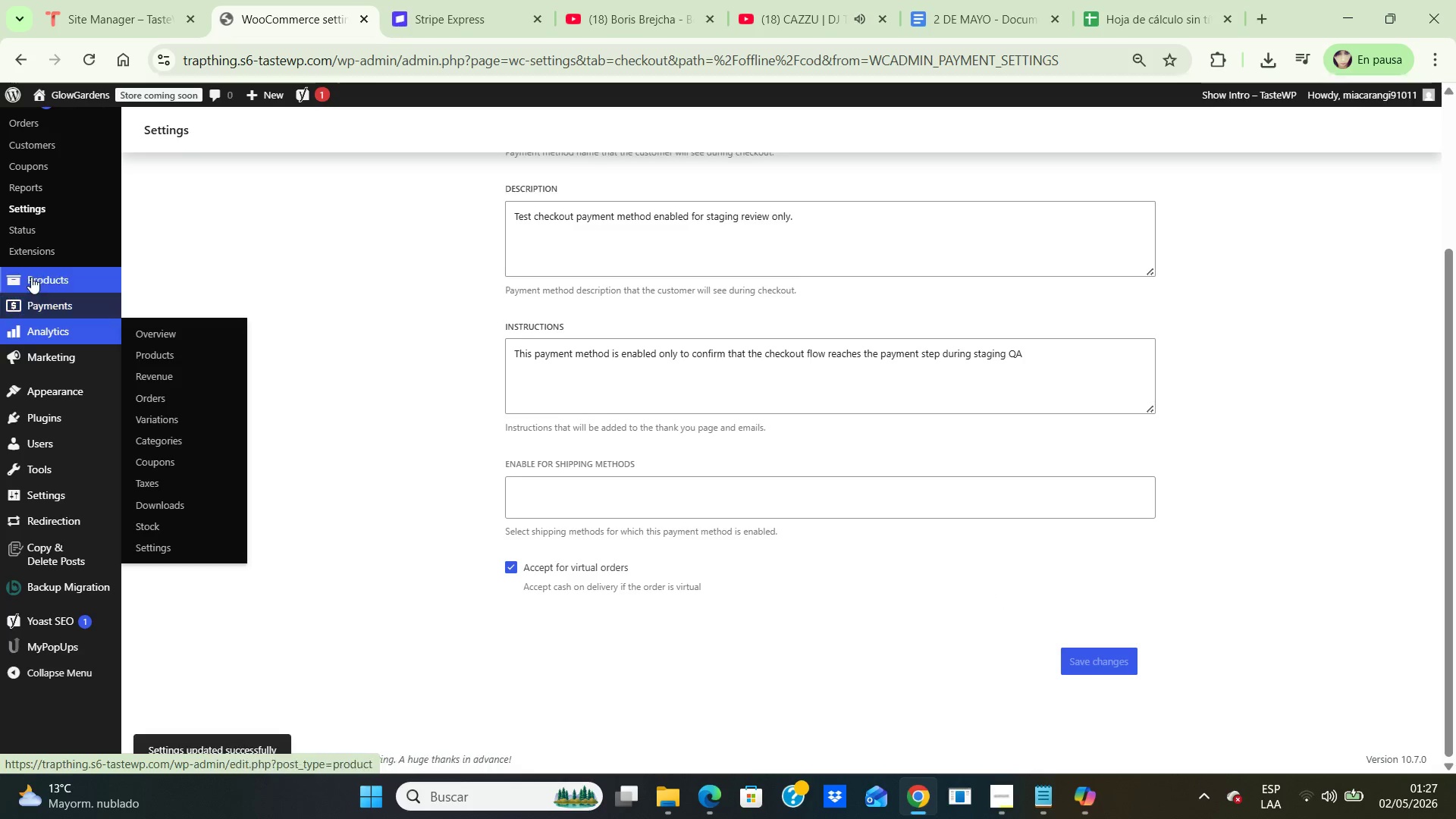 
scroll: coordinate [730, 339], scroll_direction: down, amount: 8.0
 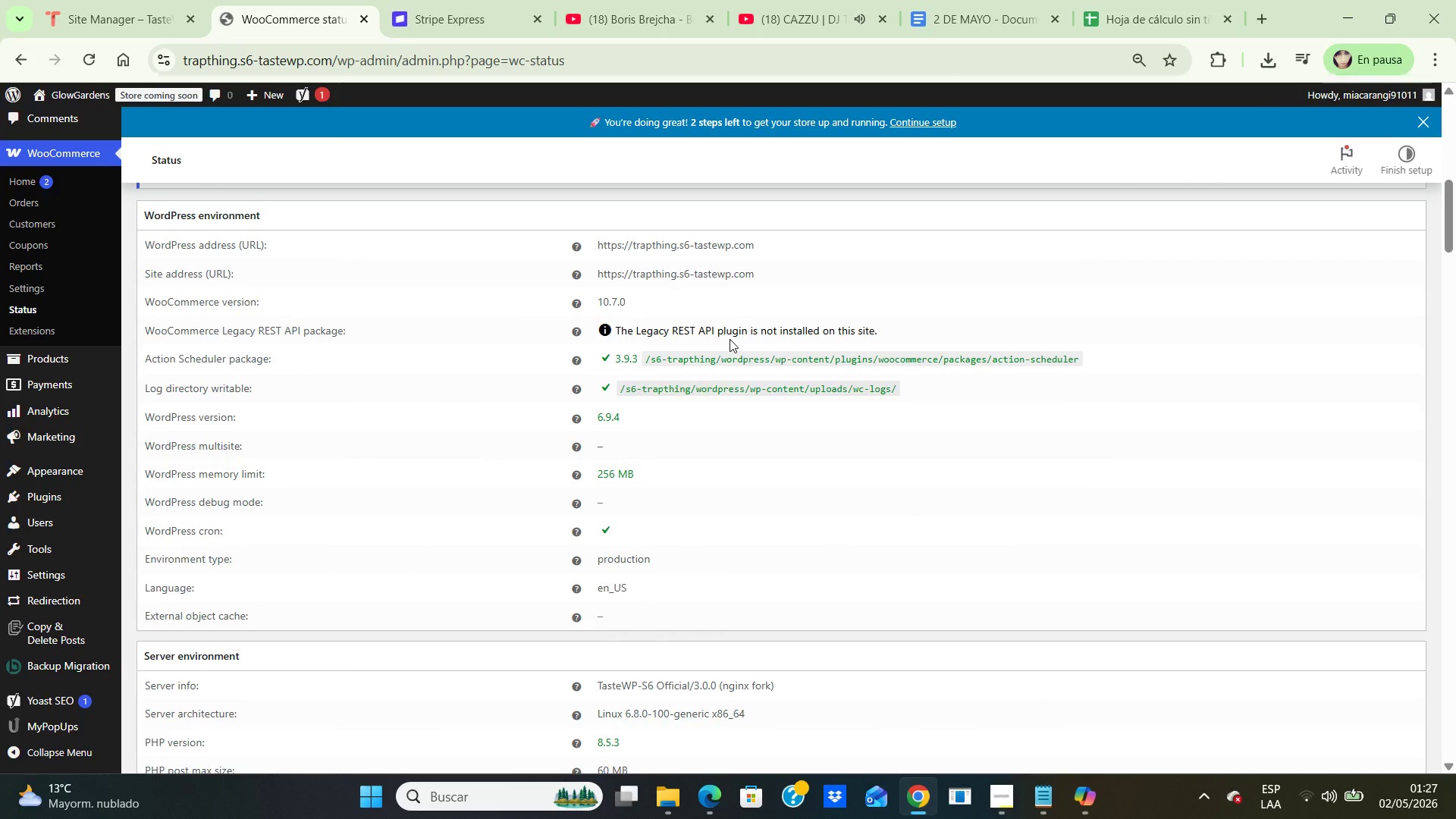 
wait(21.03)
 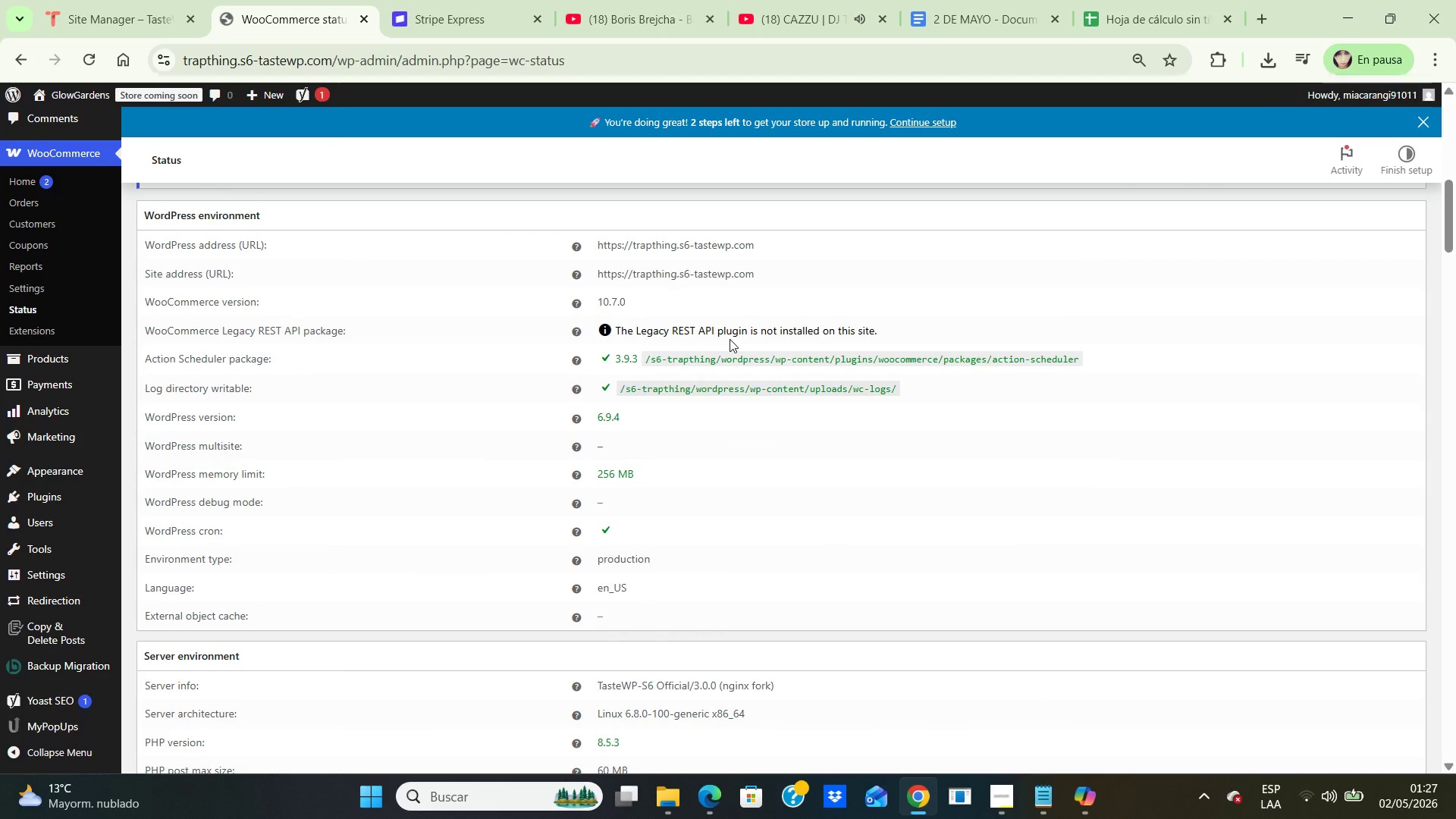 
key(PrintScreen)
 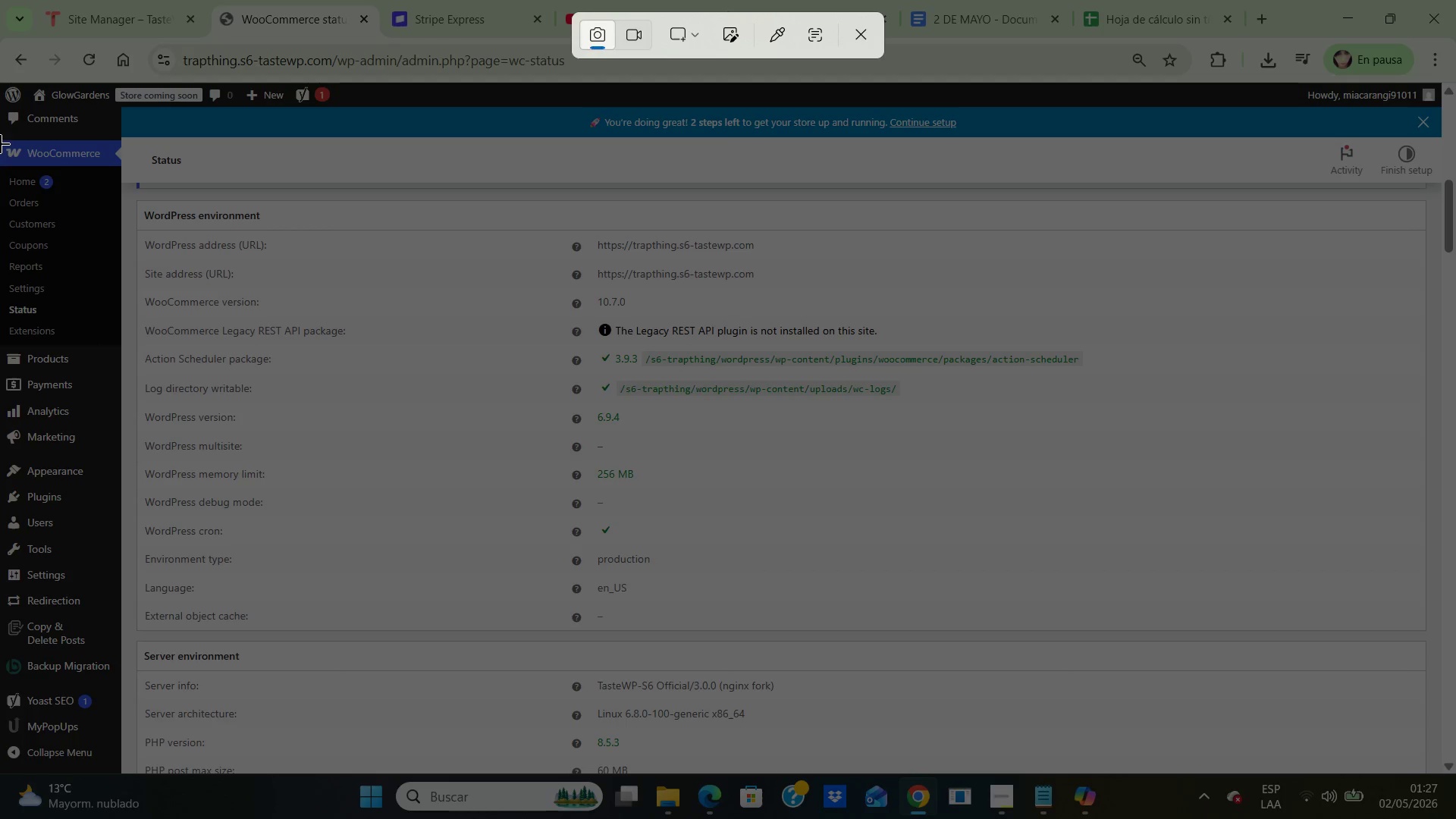 
left_click_drag(start_coordinate=[0, 138], to_coordinate=[1445, 638])
 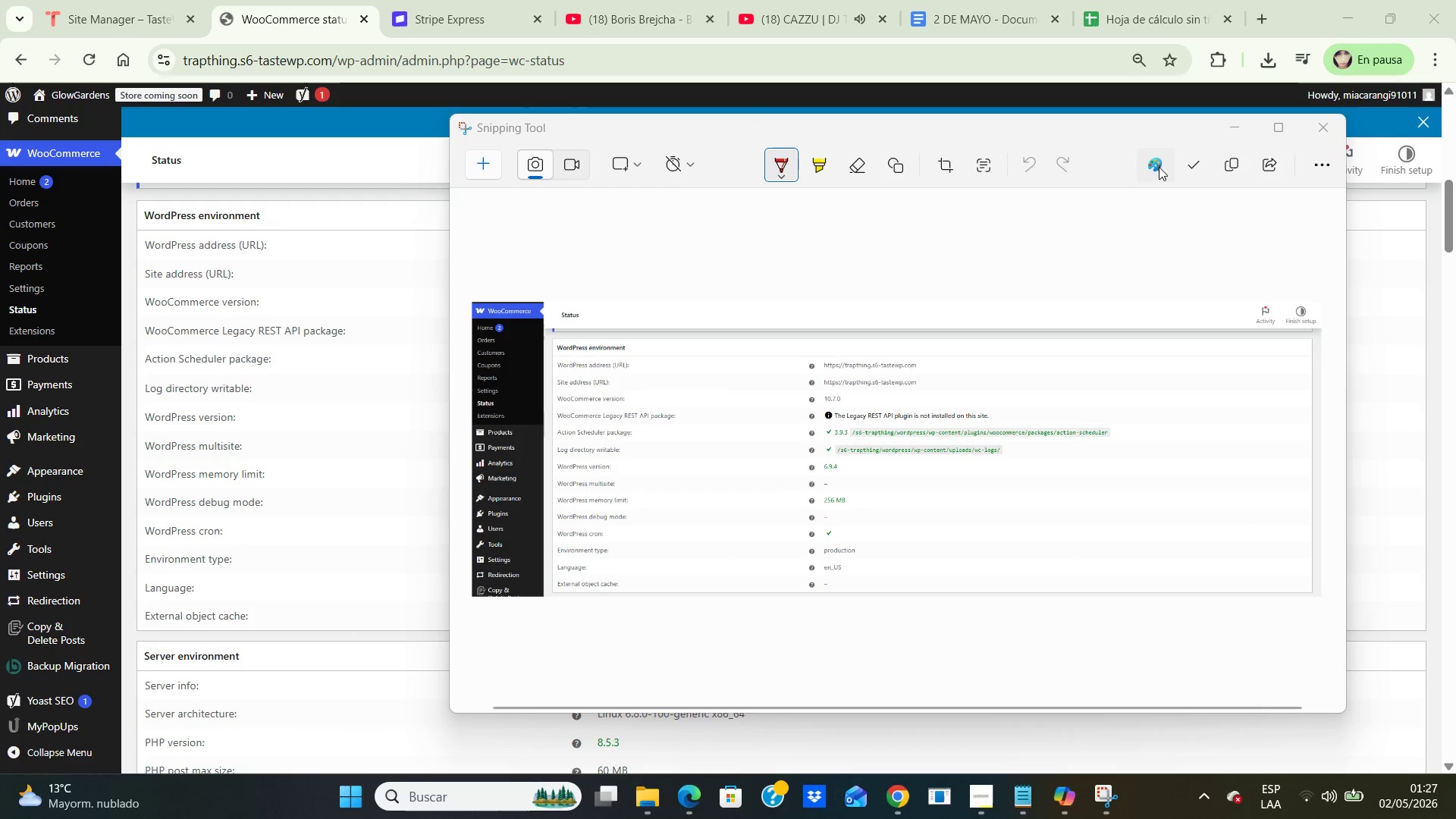 
wait(5.01)
 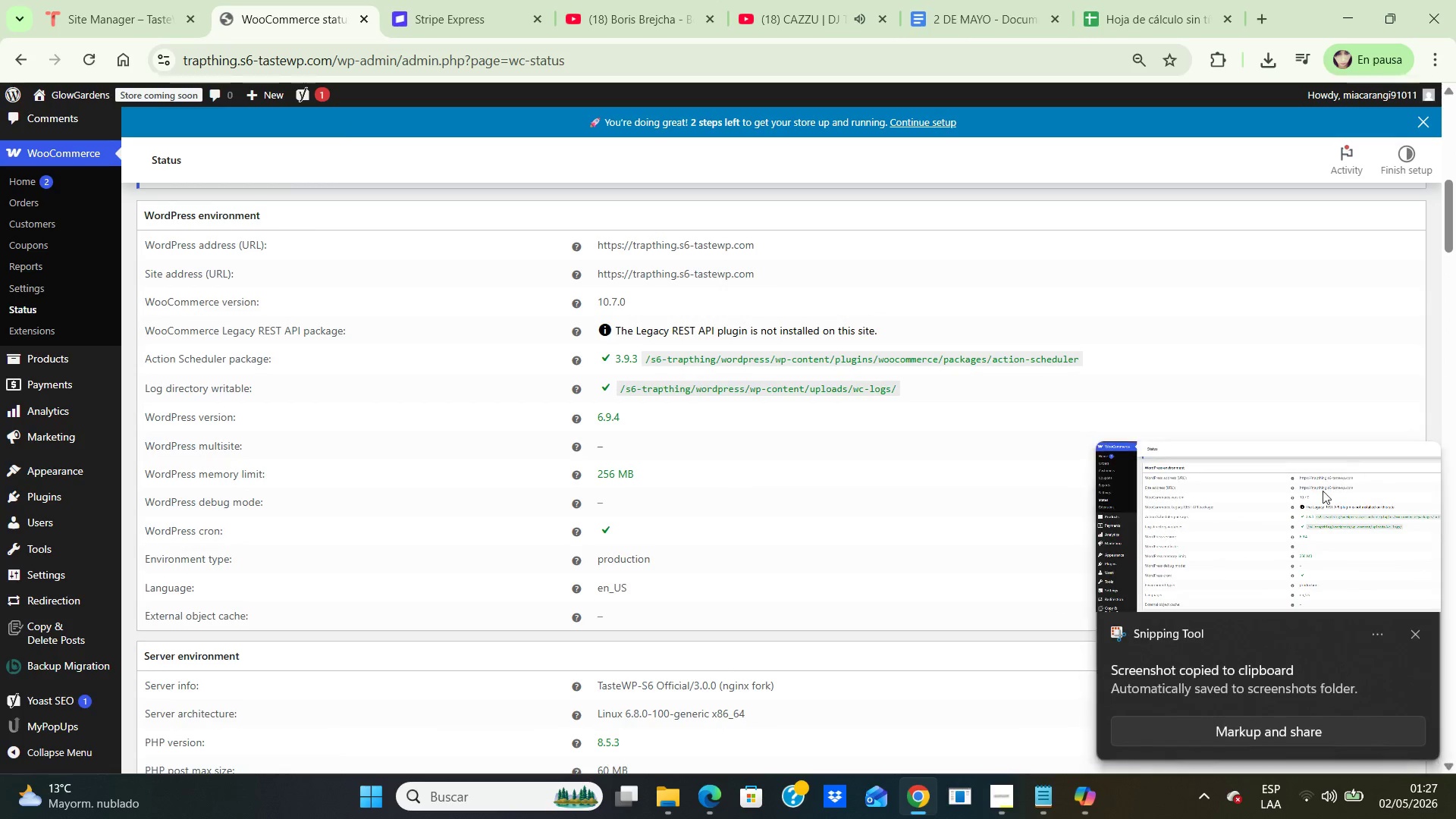 
left_click([1194, 170])
 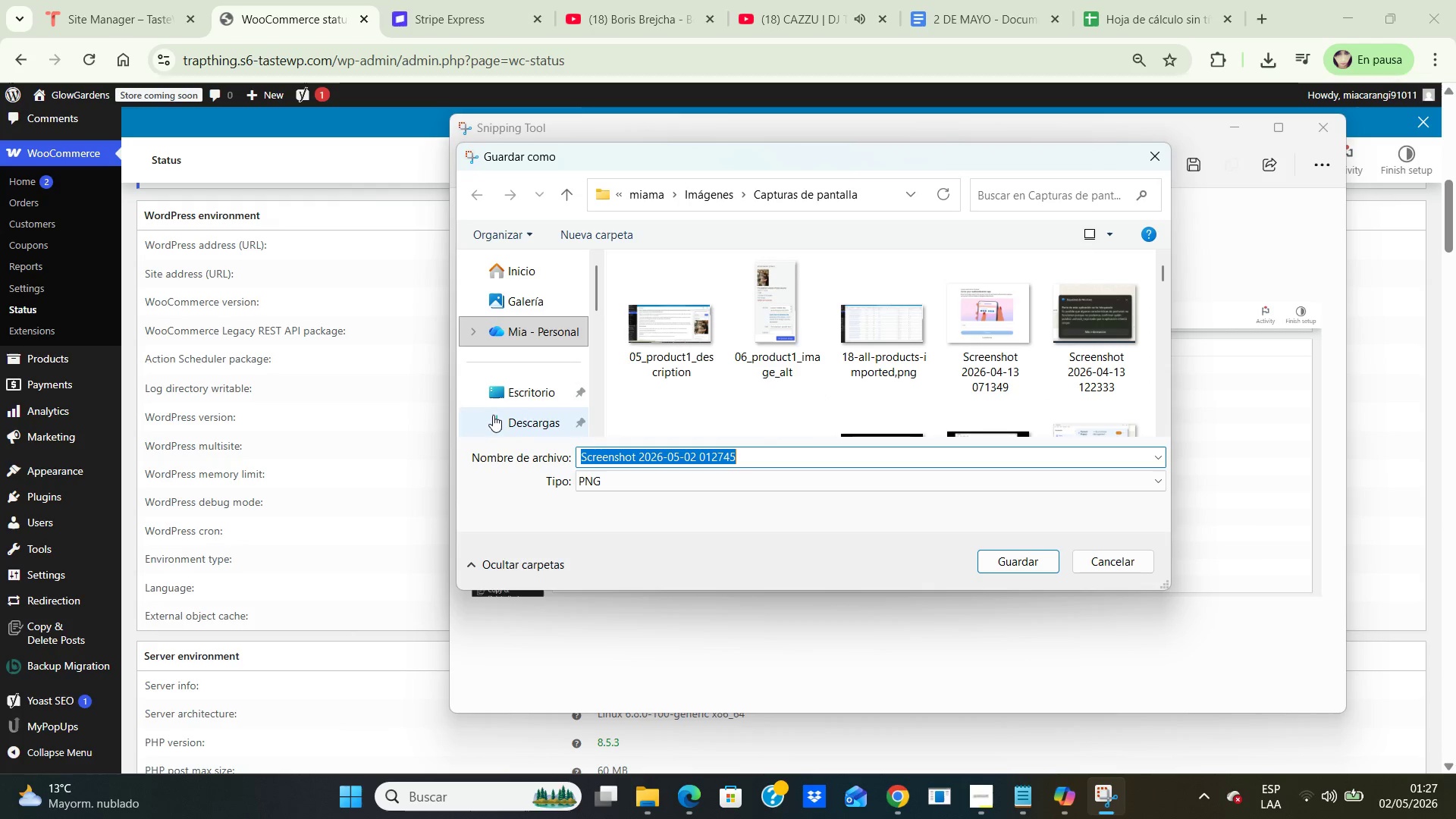 
double_click([535, 394])
 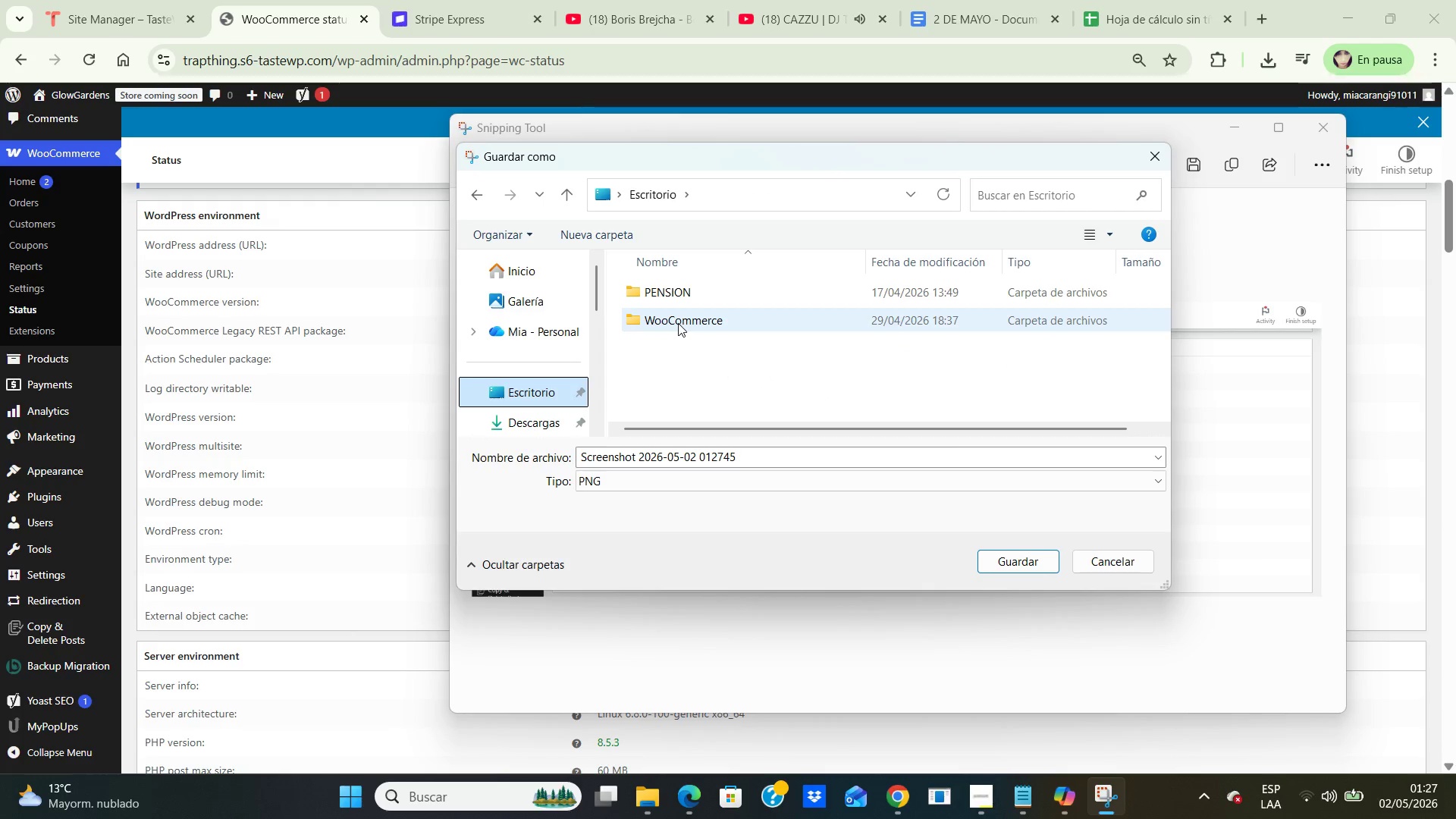 
double_click([678, 322])
 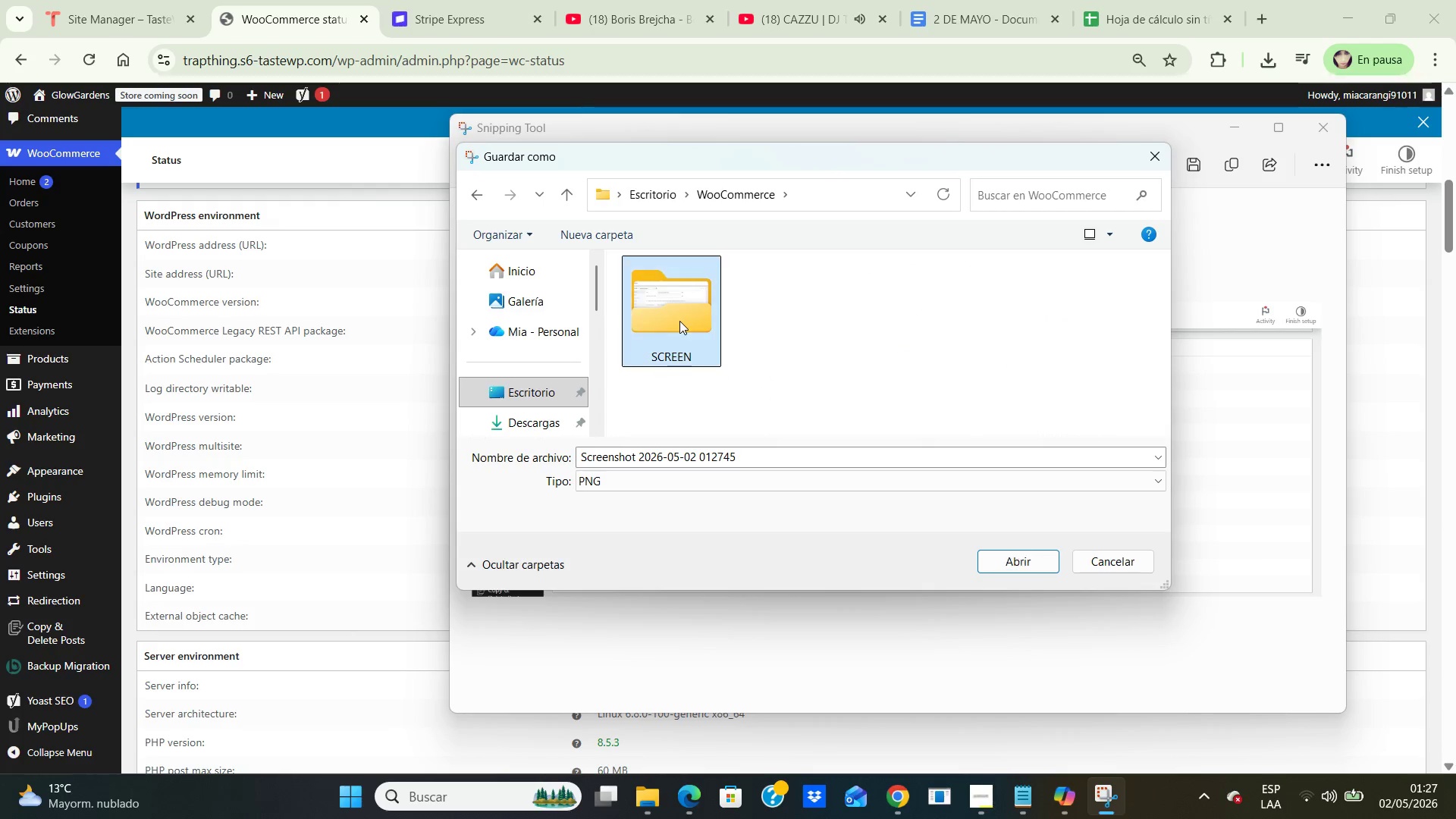 
double_click([679, 321])
 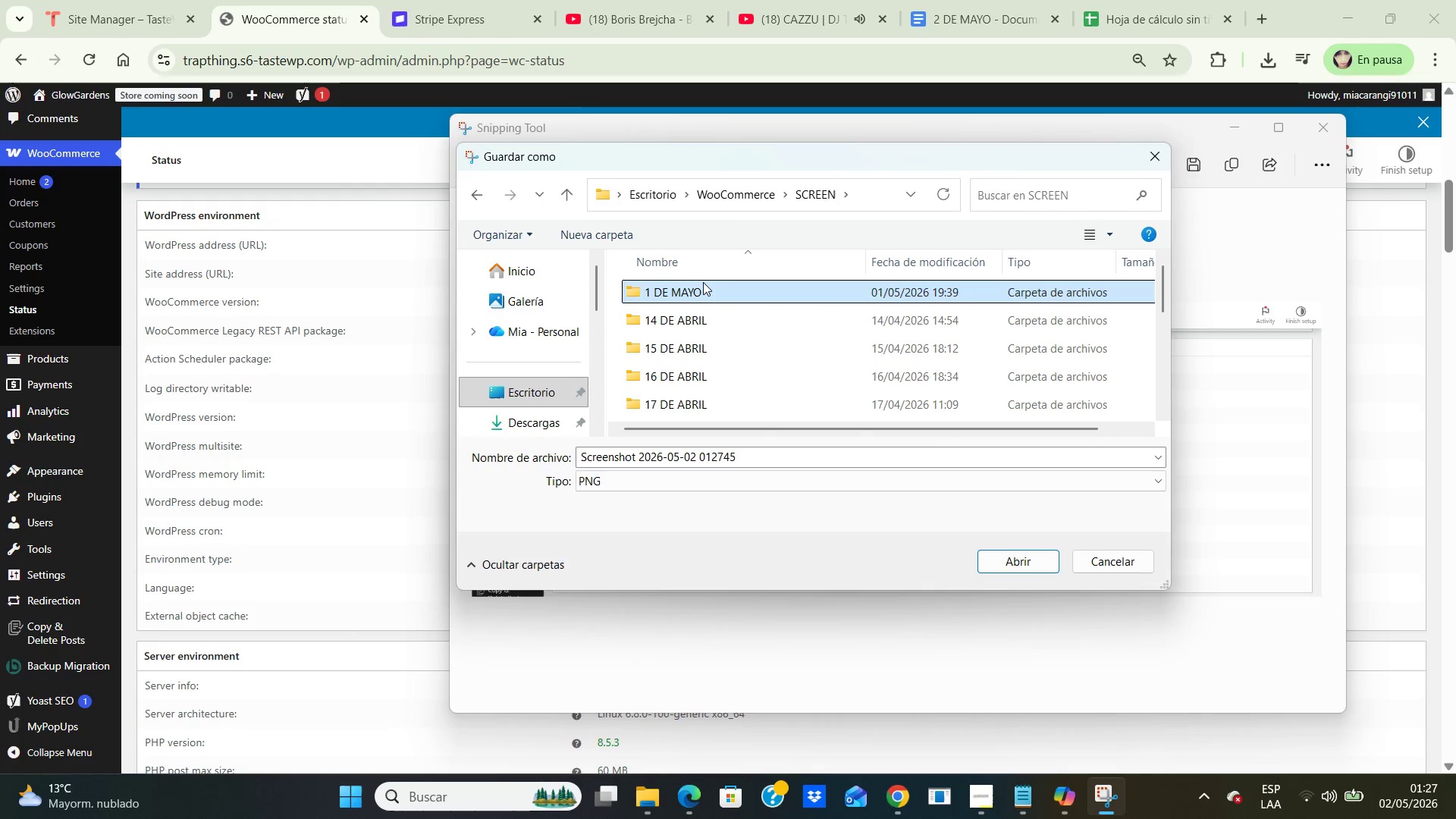 
double_click([703, 282])
 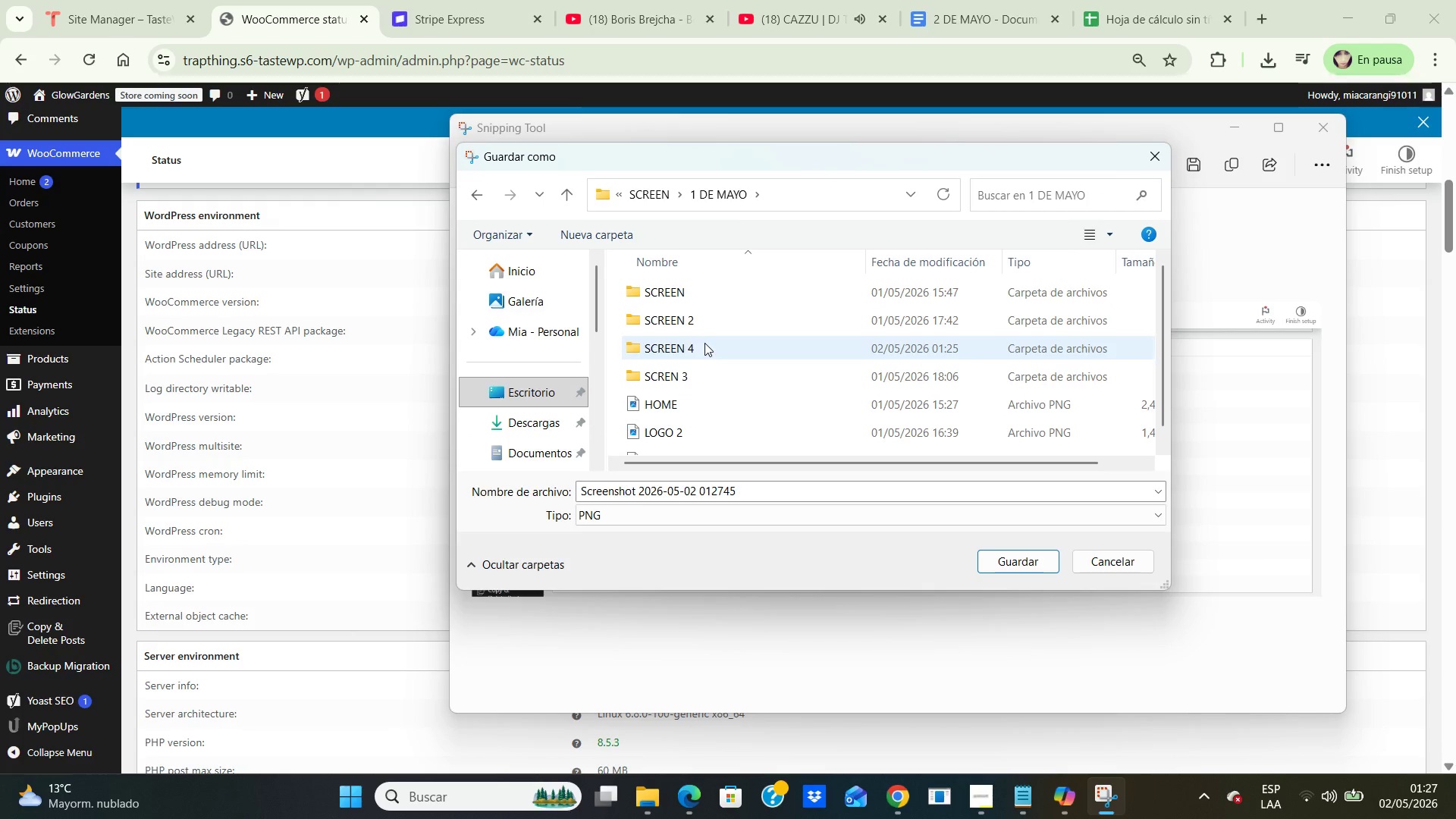 
double_click([704, 343])
 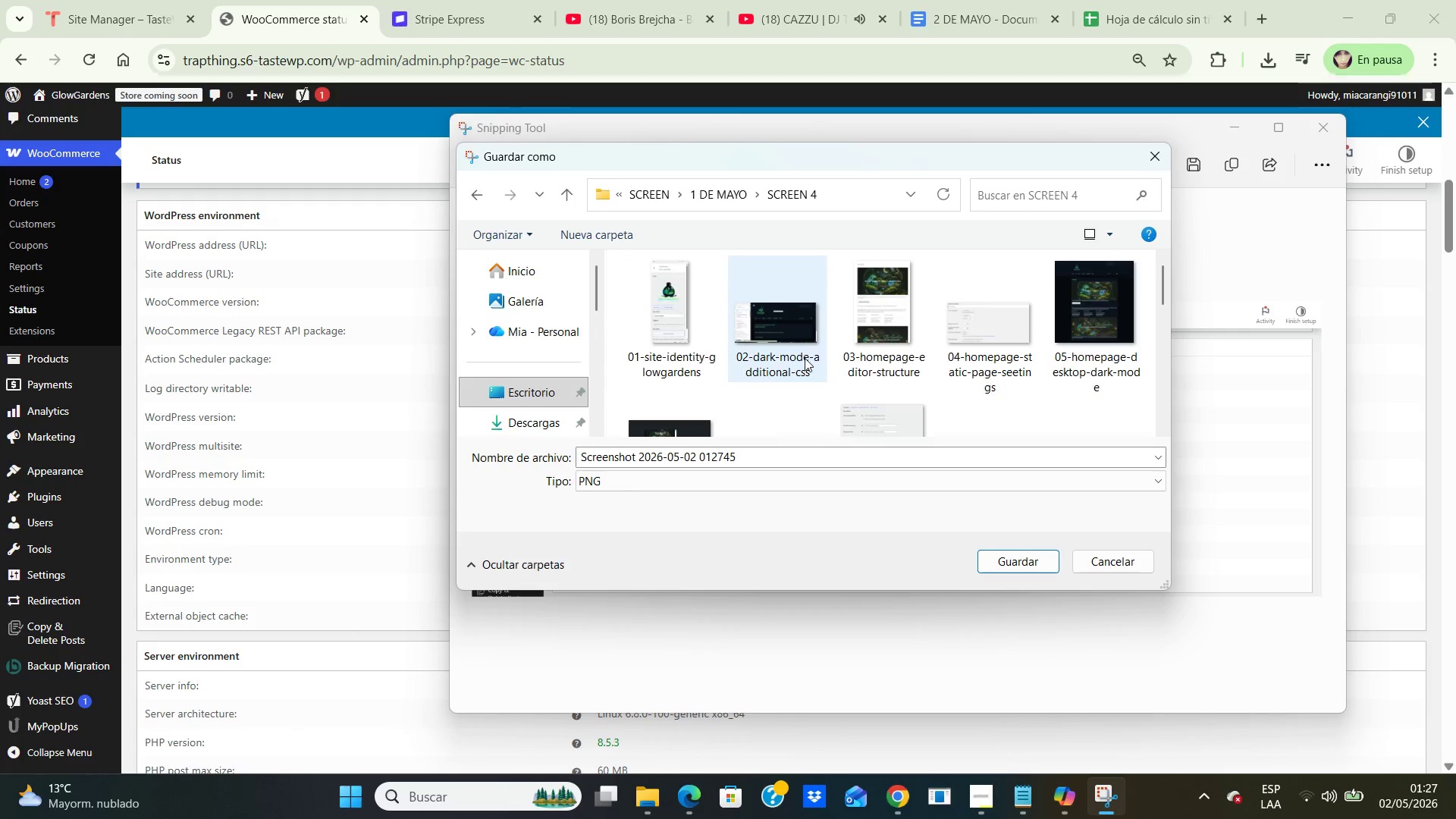 
scroll: coordinate [805, 358], scroll_direction: down, amount: 2.0
 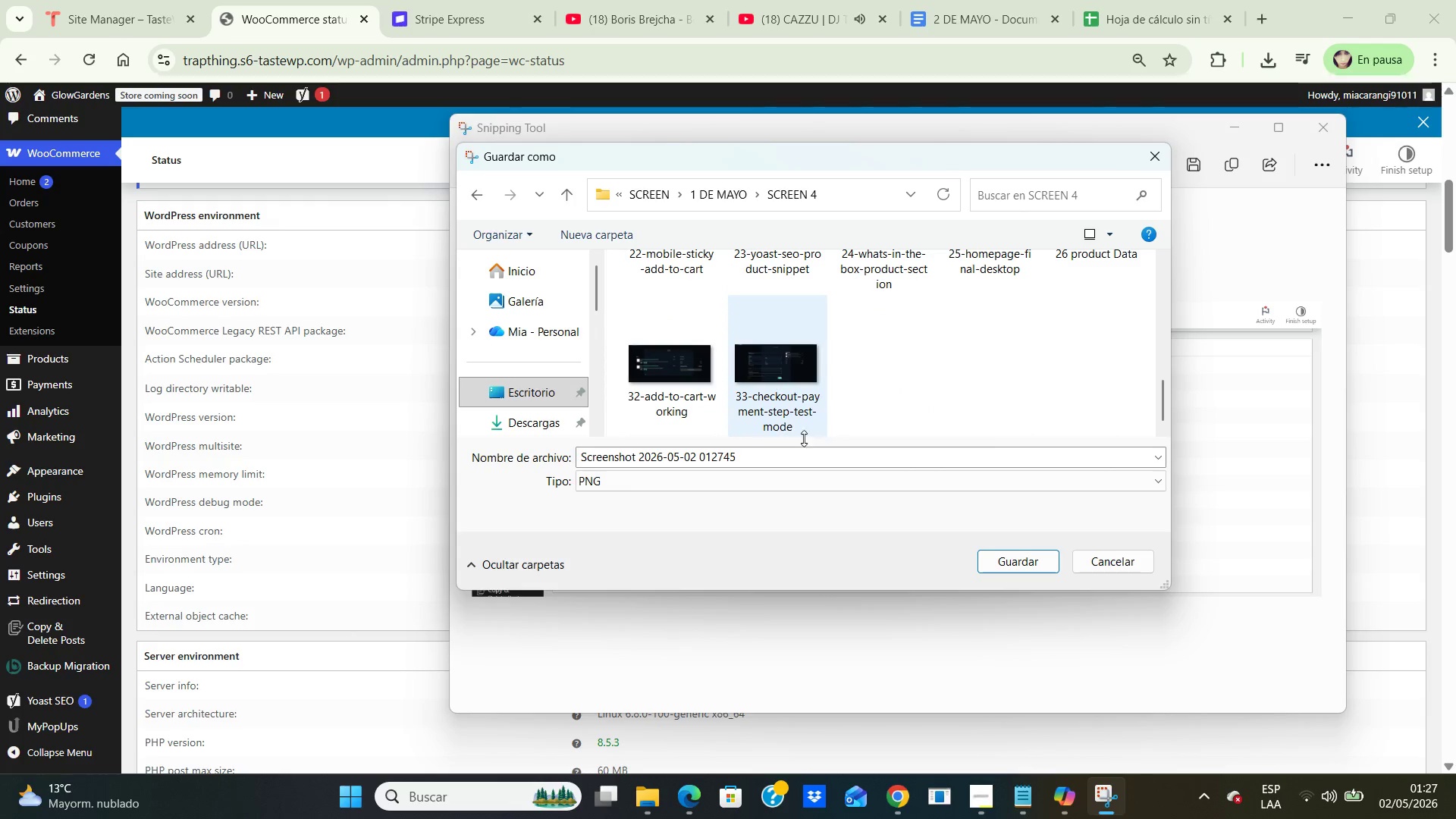 
left_click([776, 454])
 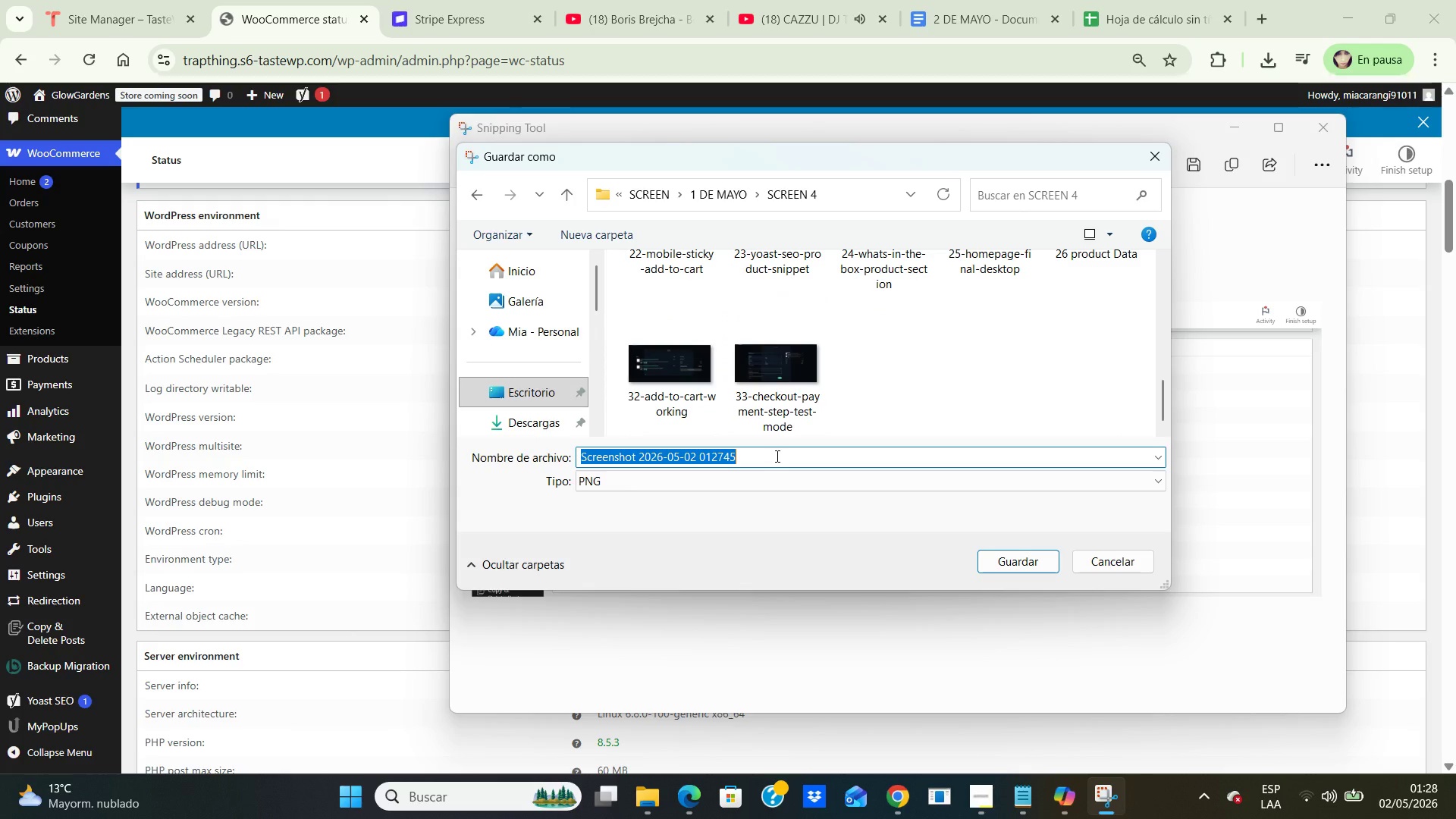 
type(34-woocomerce-stats-report,png)
 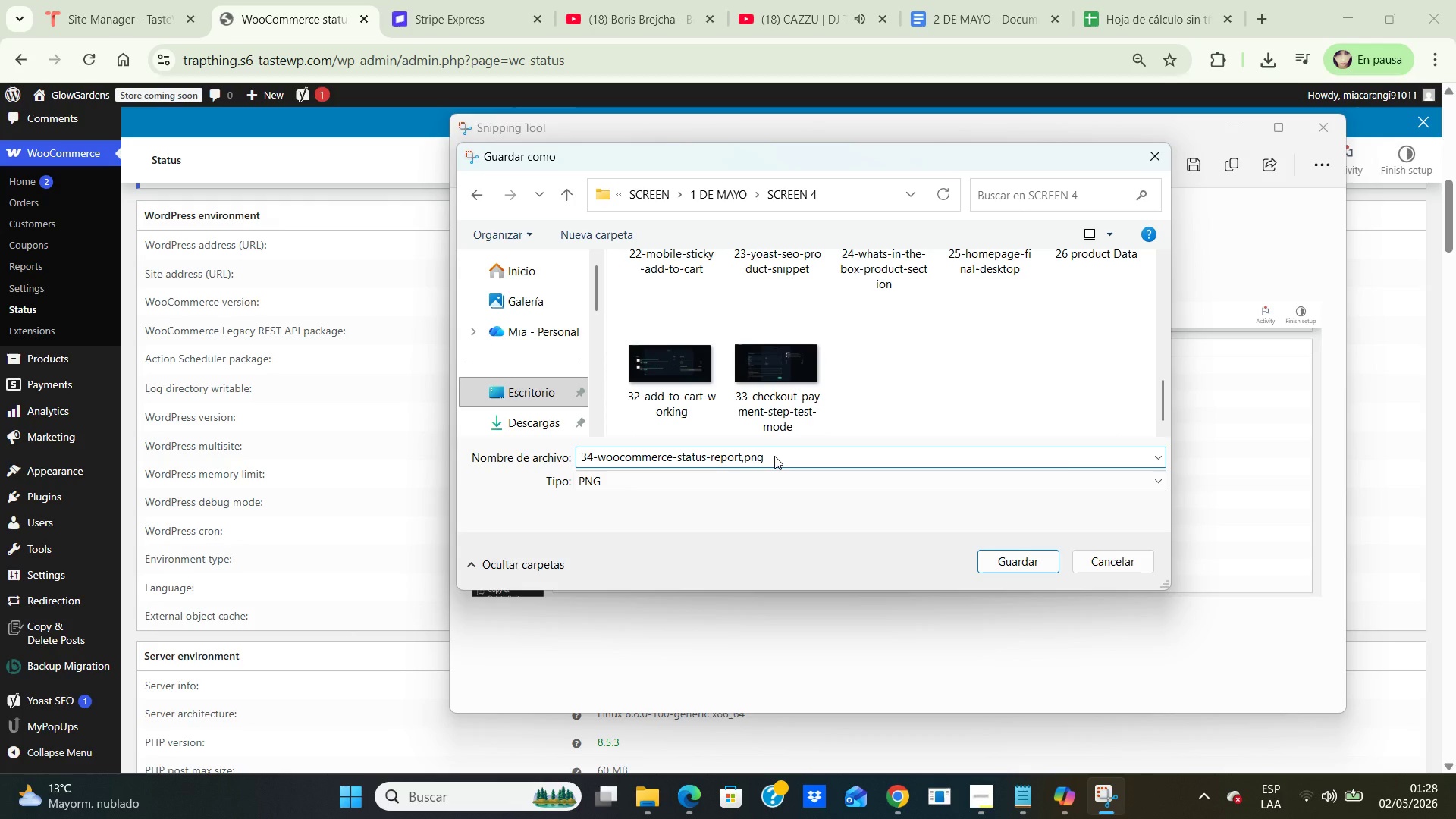 
hold_key(key=U, duration=0.33)
 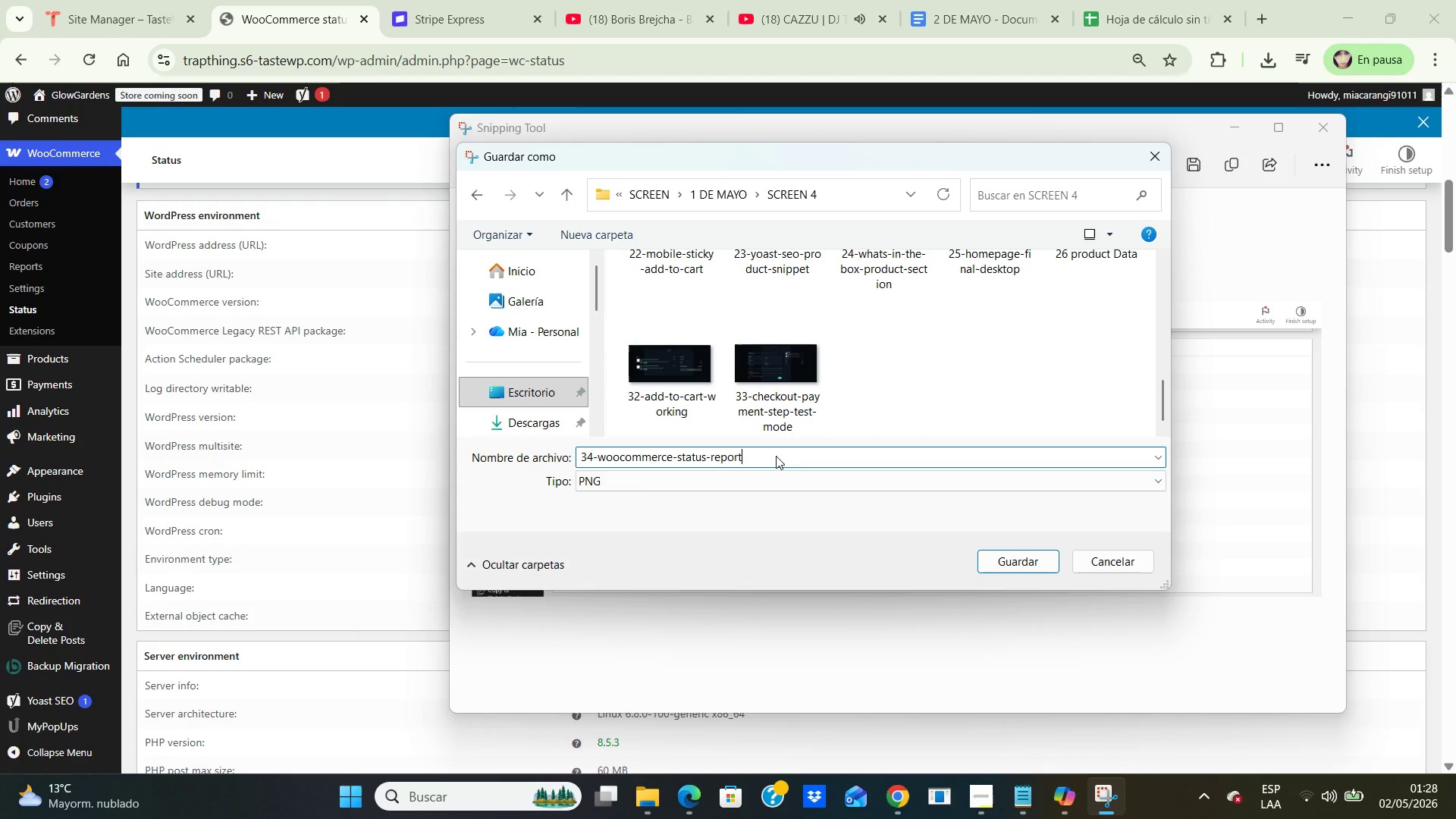 
left_click([994, 558])
 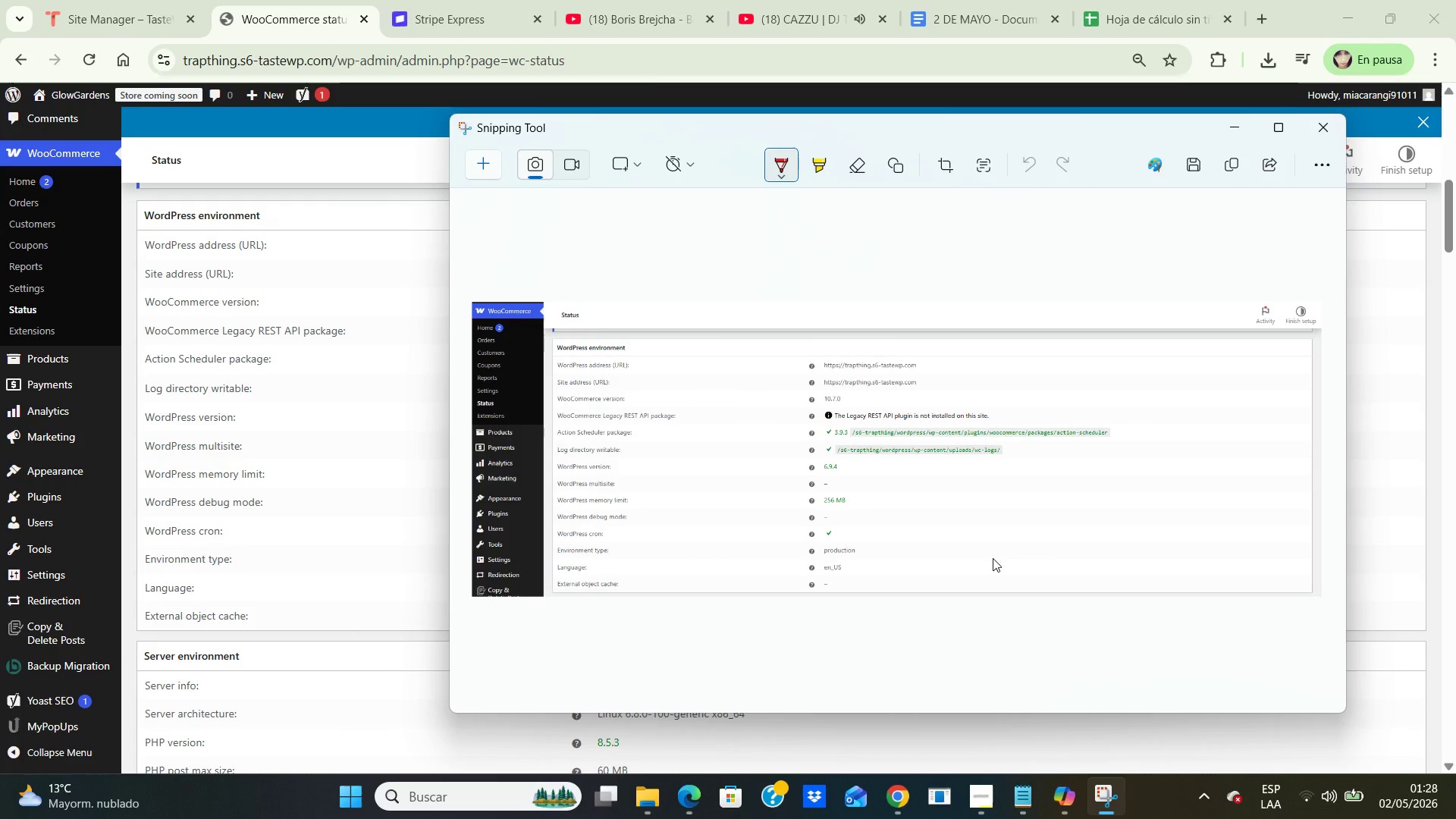 
wait(8.02)
 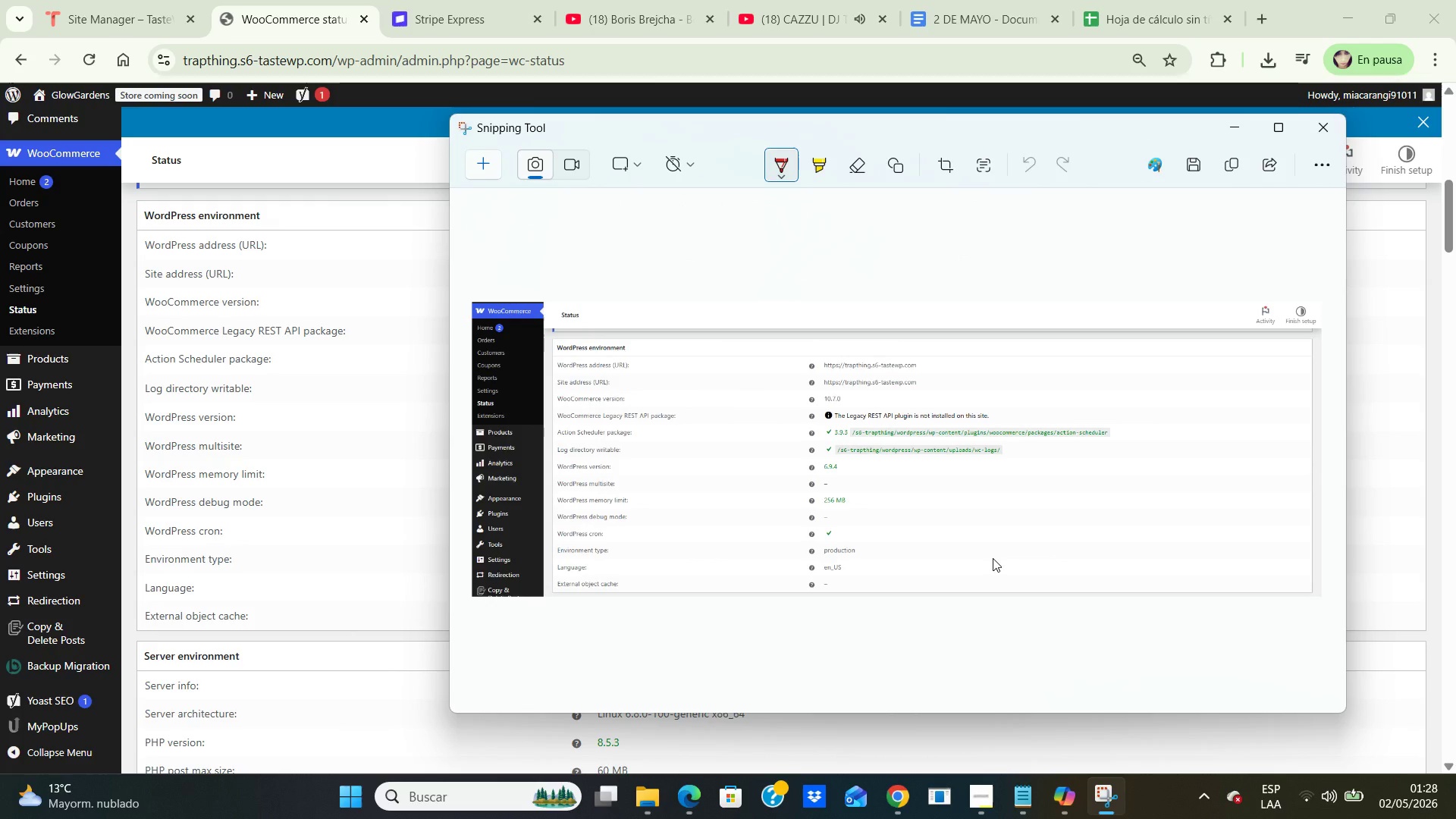 
left_click([1310, 130])
 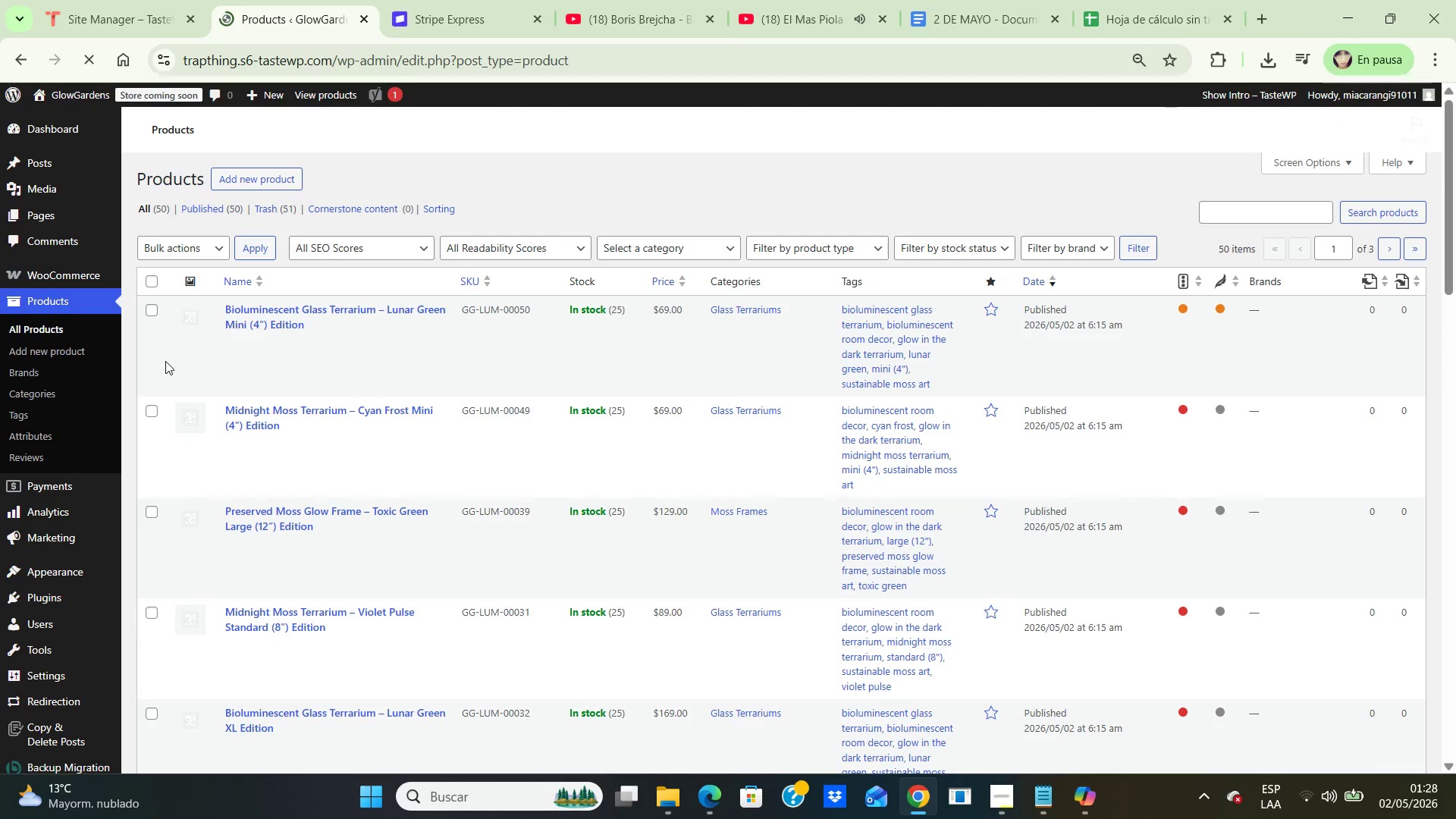 
wait(10.09)
 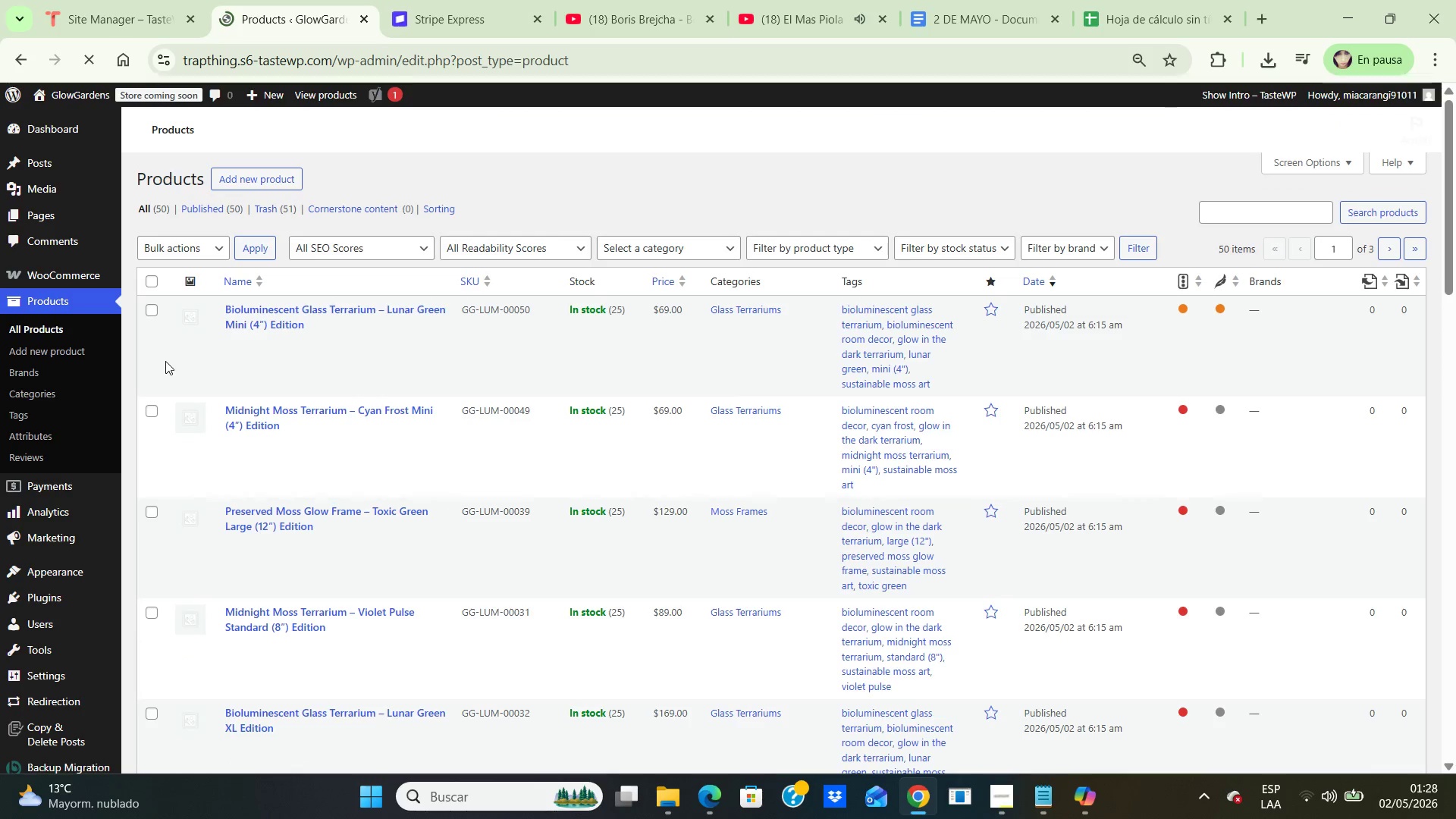 
scroll: coordinate [294, 443], scroll_direction: down, amount: 2.0
 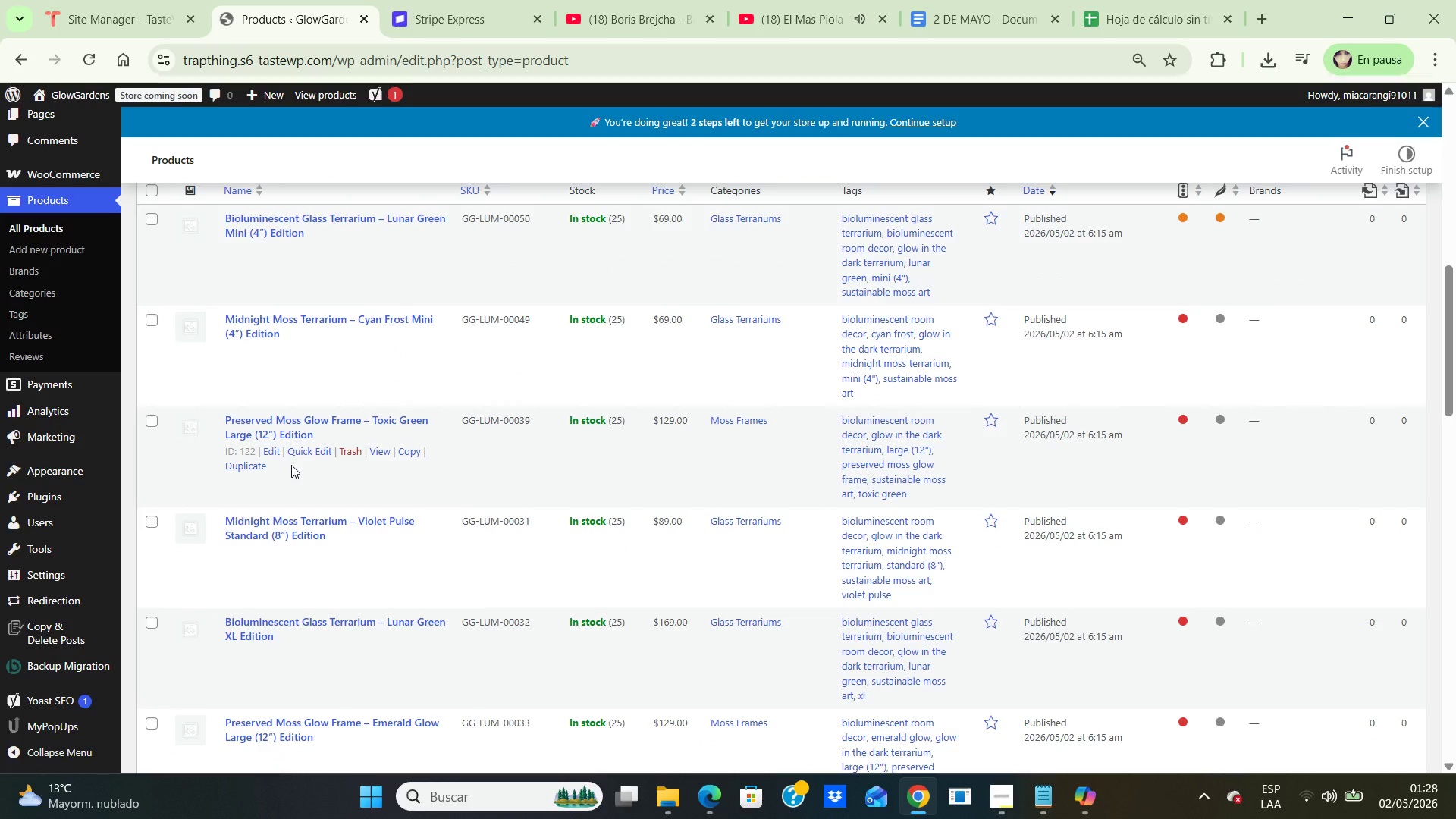 
wait(7.88)
 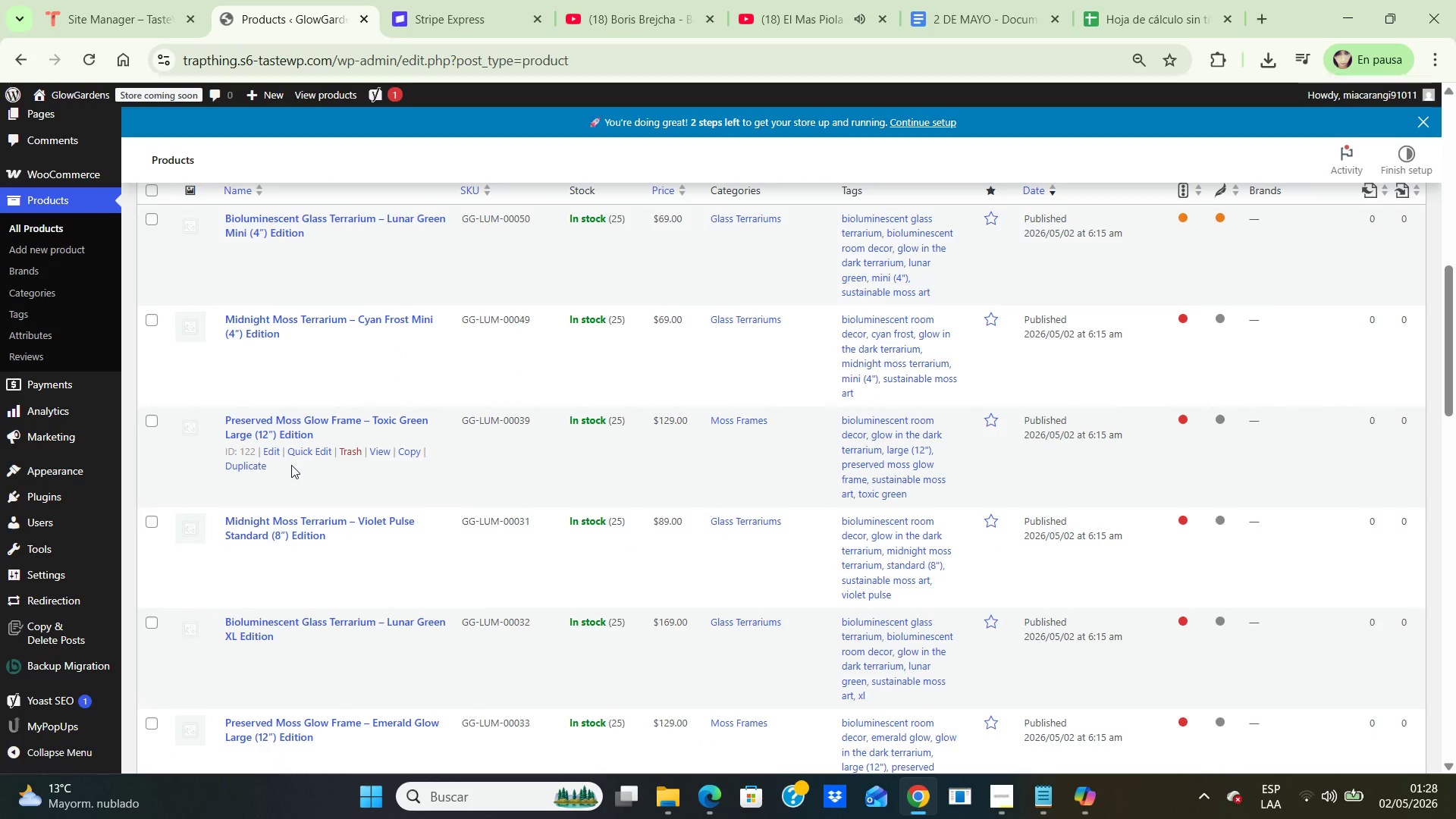 
left_click([378, 452])
 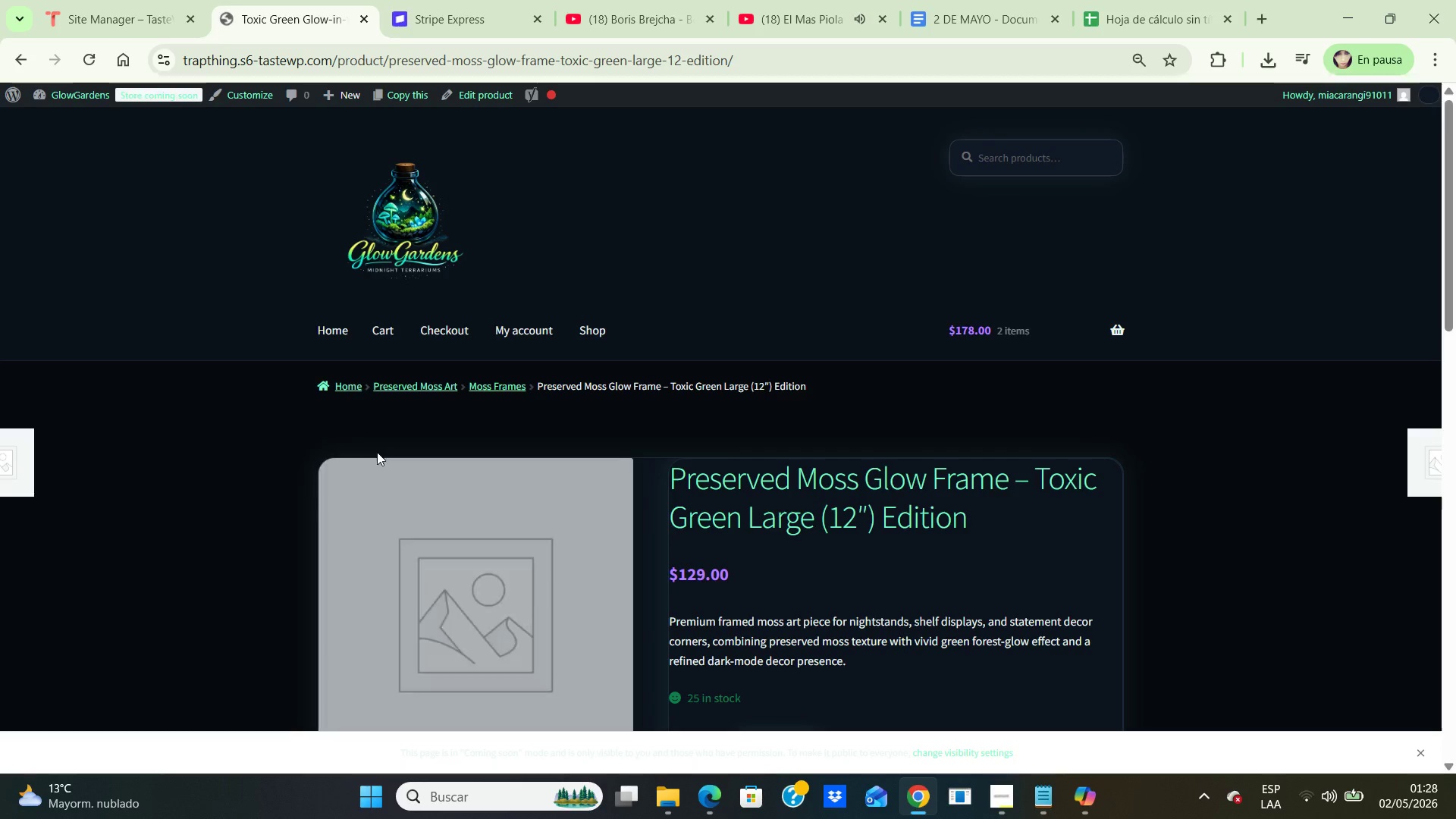 
scroll: coordinate [395, 358], scroll_direction: down, amount: 3.0
 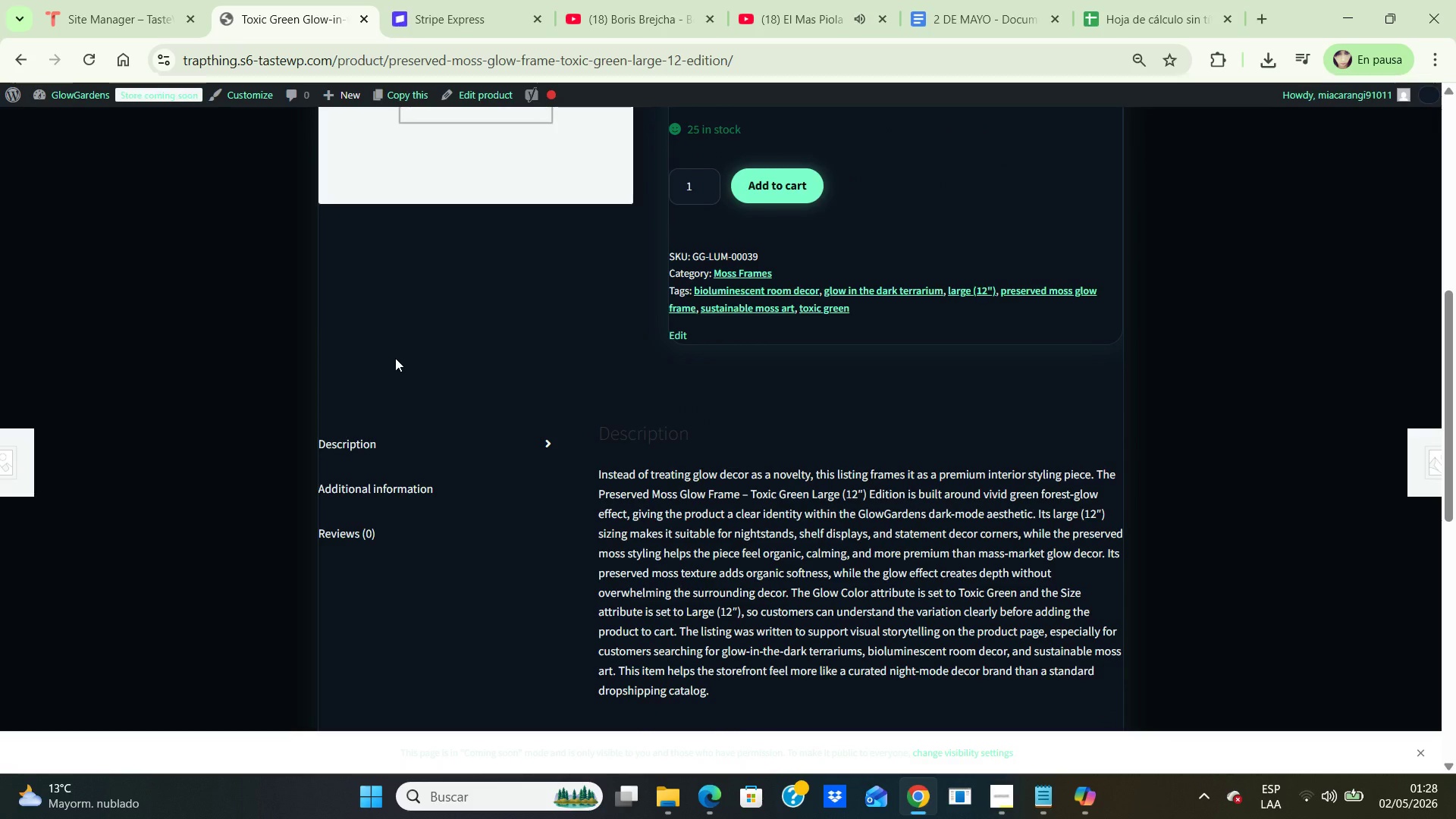 
scroll: coordinate [395, 359], scroll_direction: up, amount: 2.0
 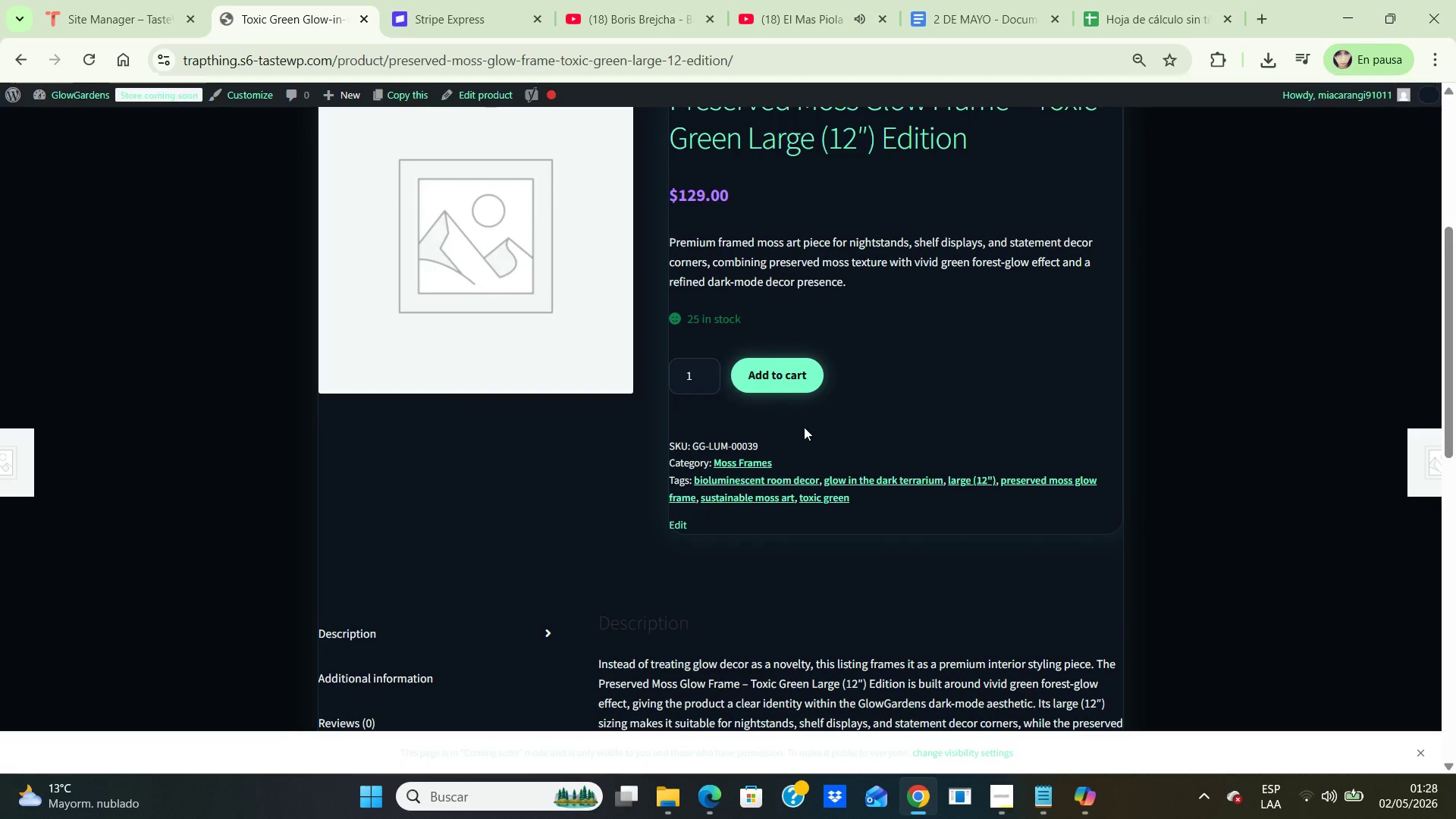 
wait(8.3)
 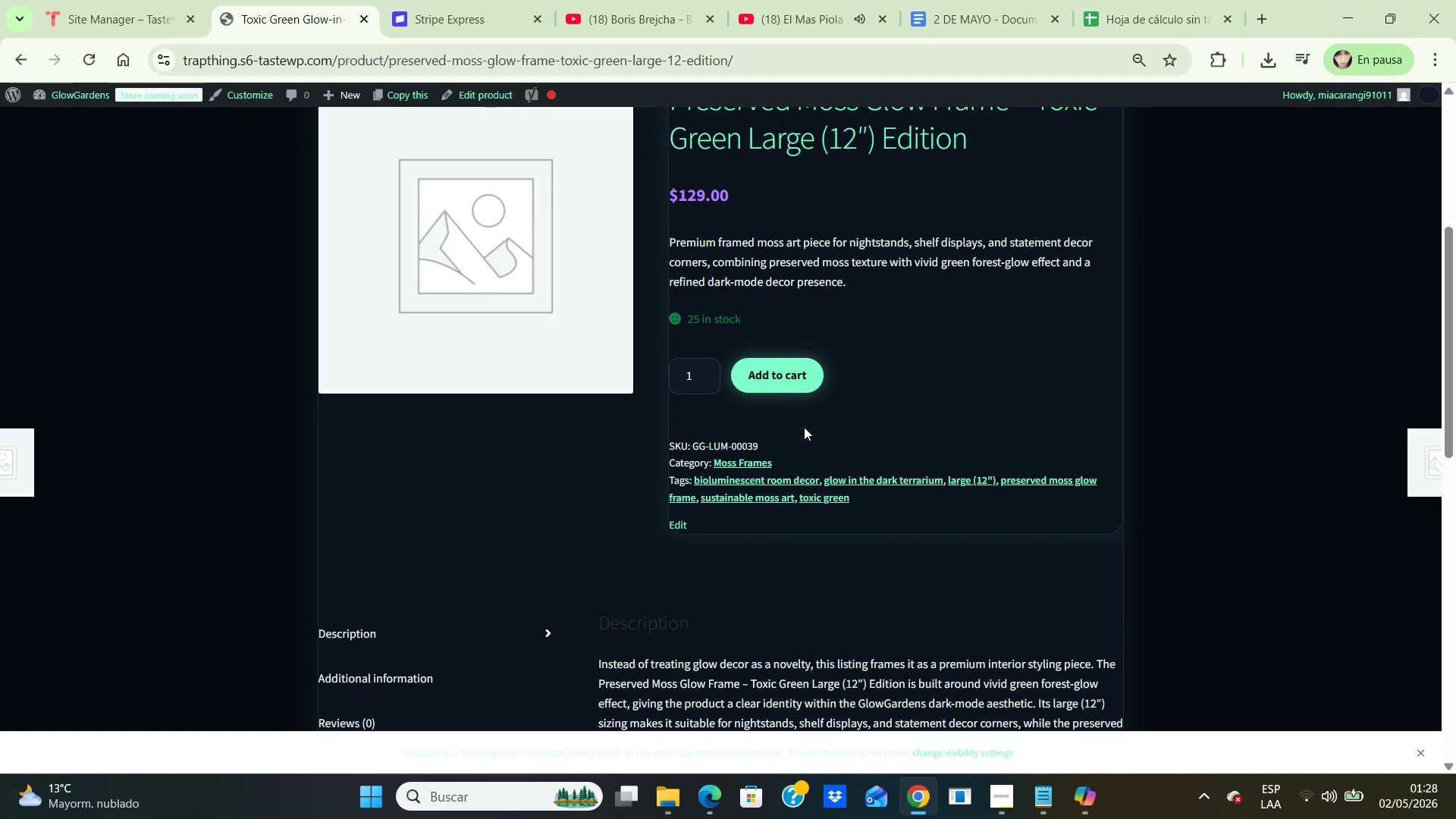 
key(Control+Backspace)
 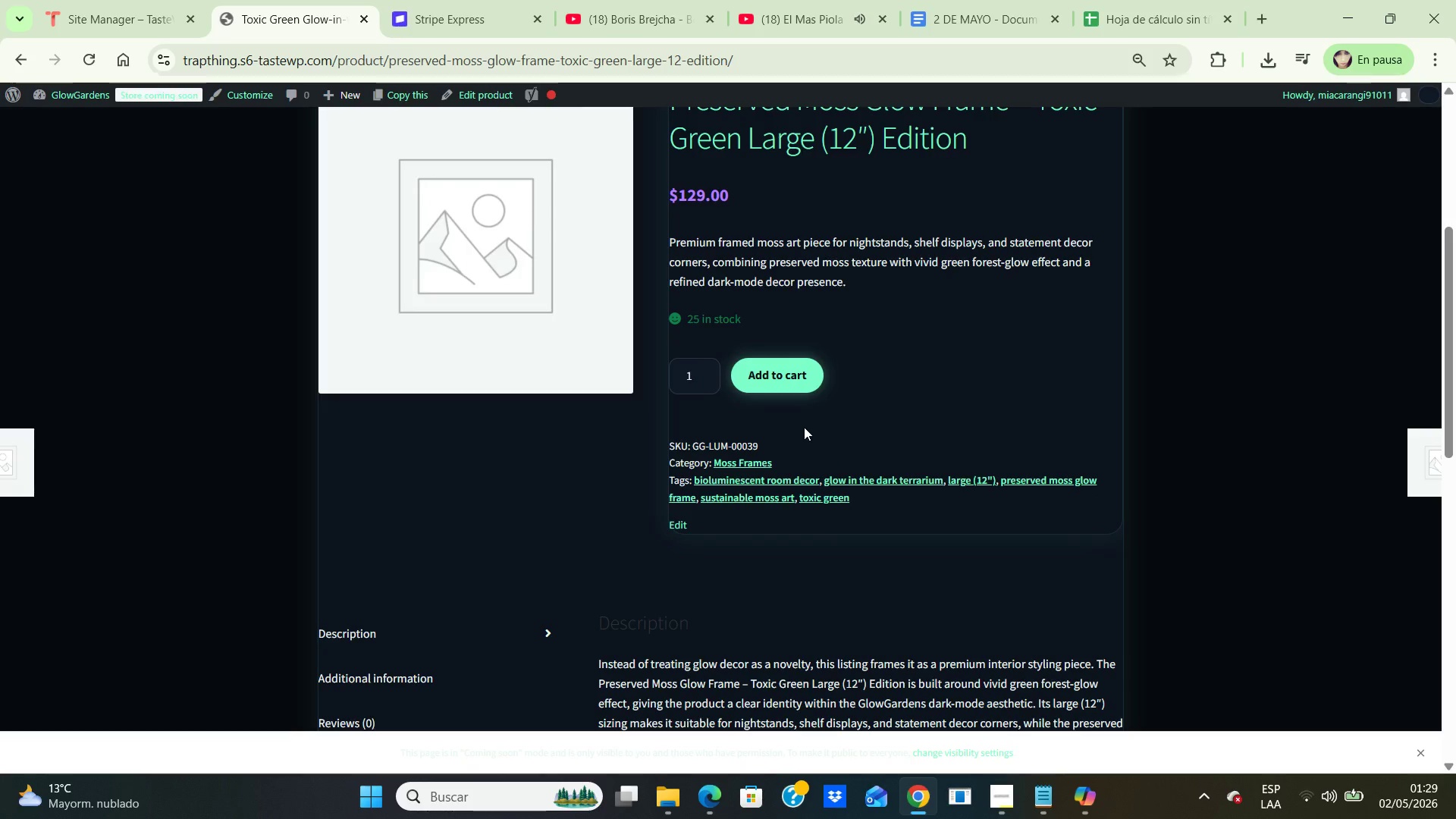 
hold_key(key=ControlLeft, duration=0.75)
 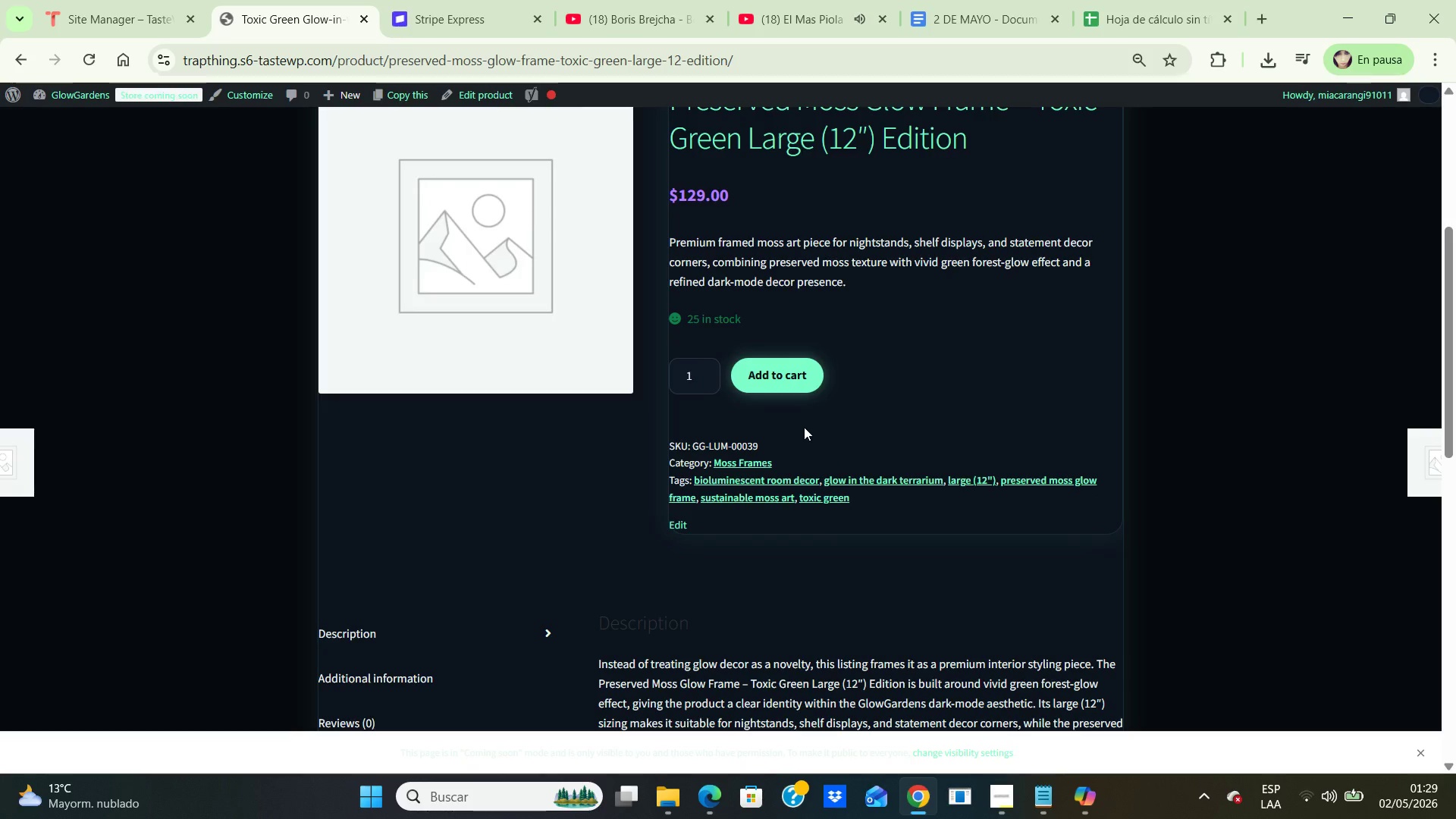 
key(Control+NumpadSubtract)
 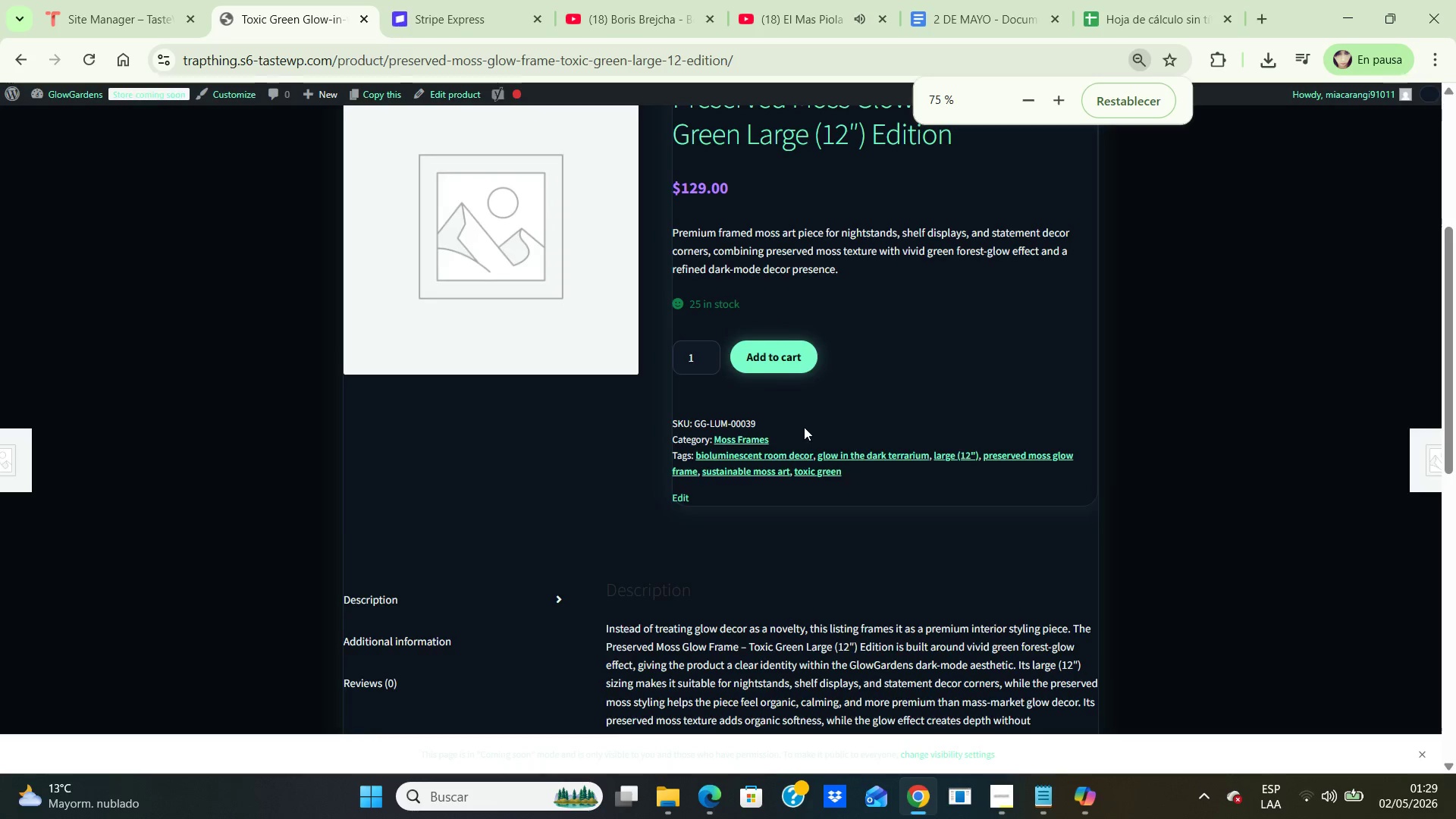 
key(Control+NumpadSubtract)
 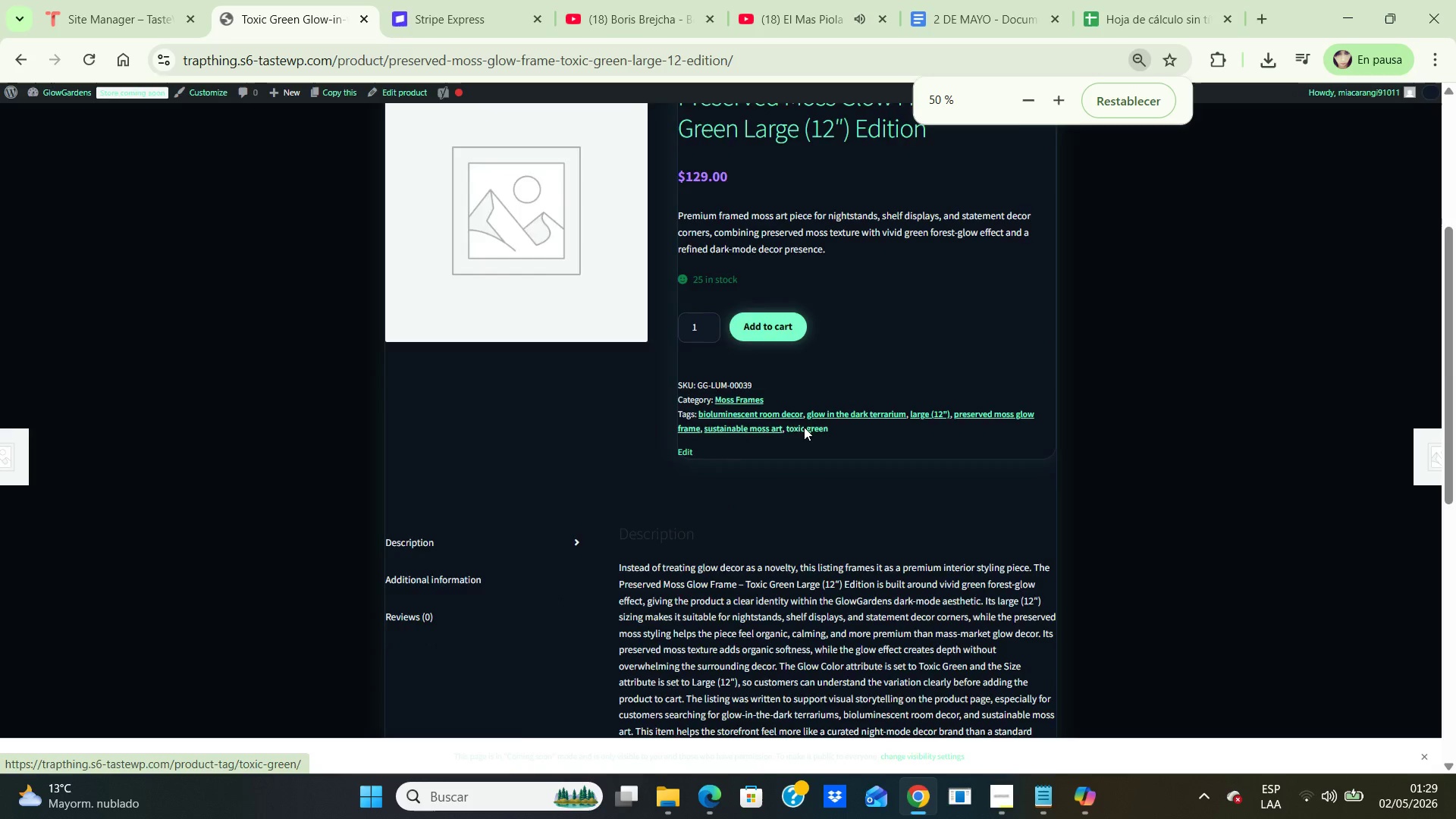 
key(Control+NumpadSubtract)
 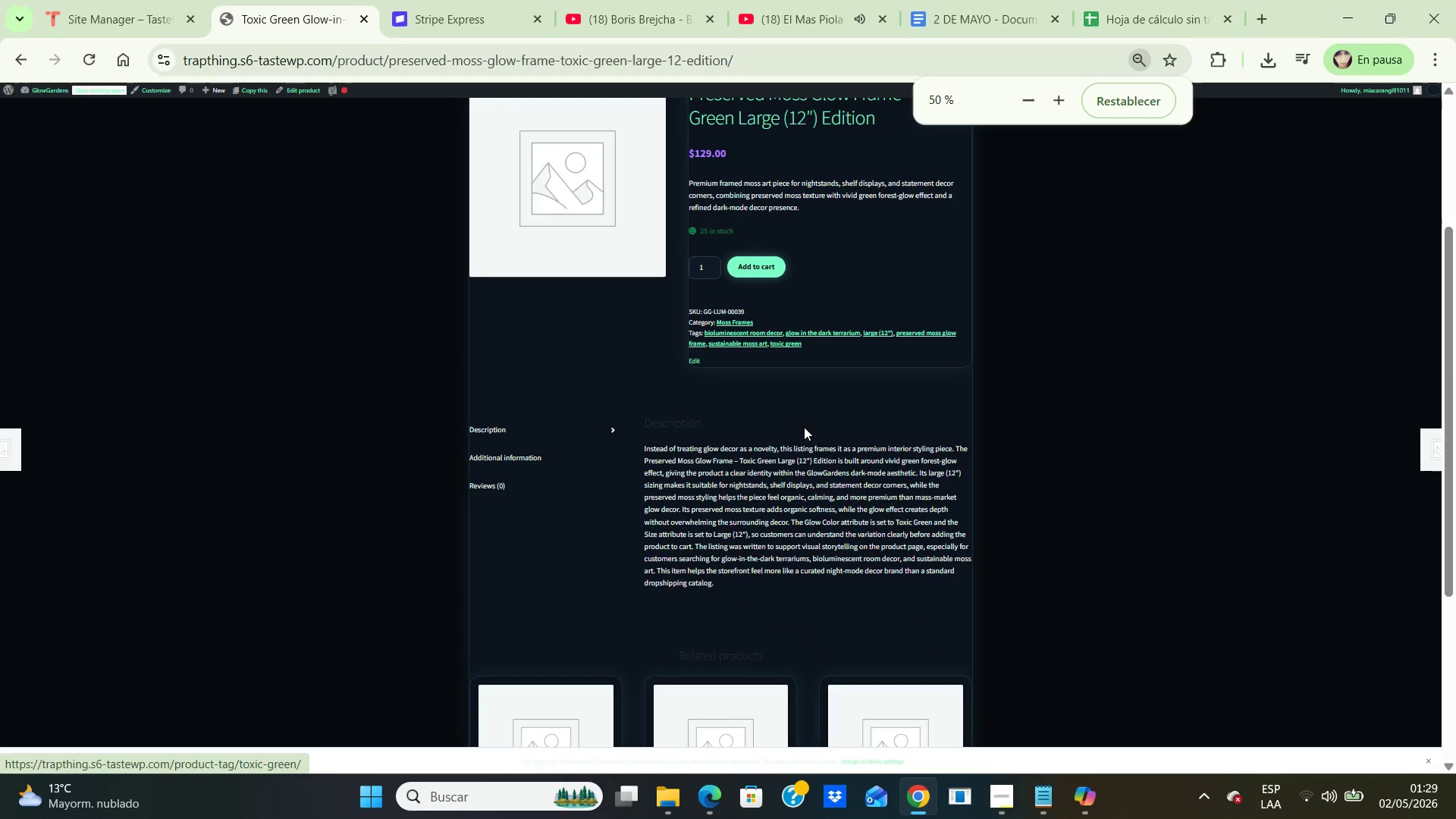 
key(Control+NumpadAdd)
 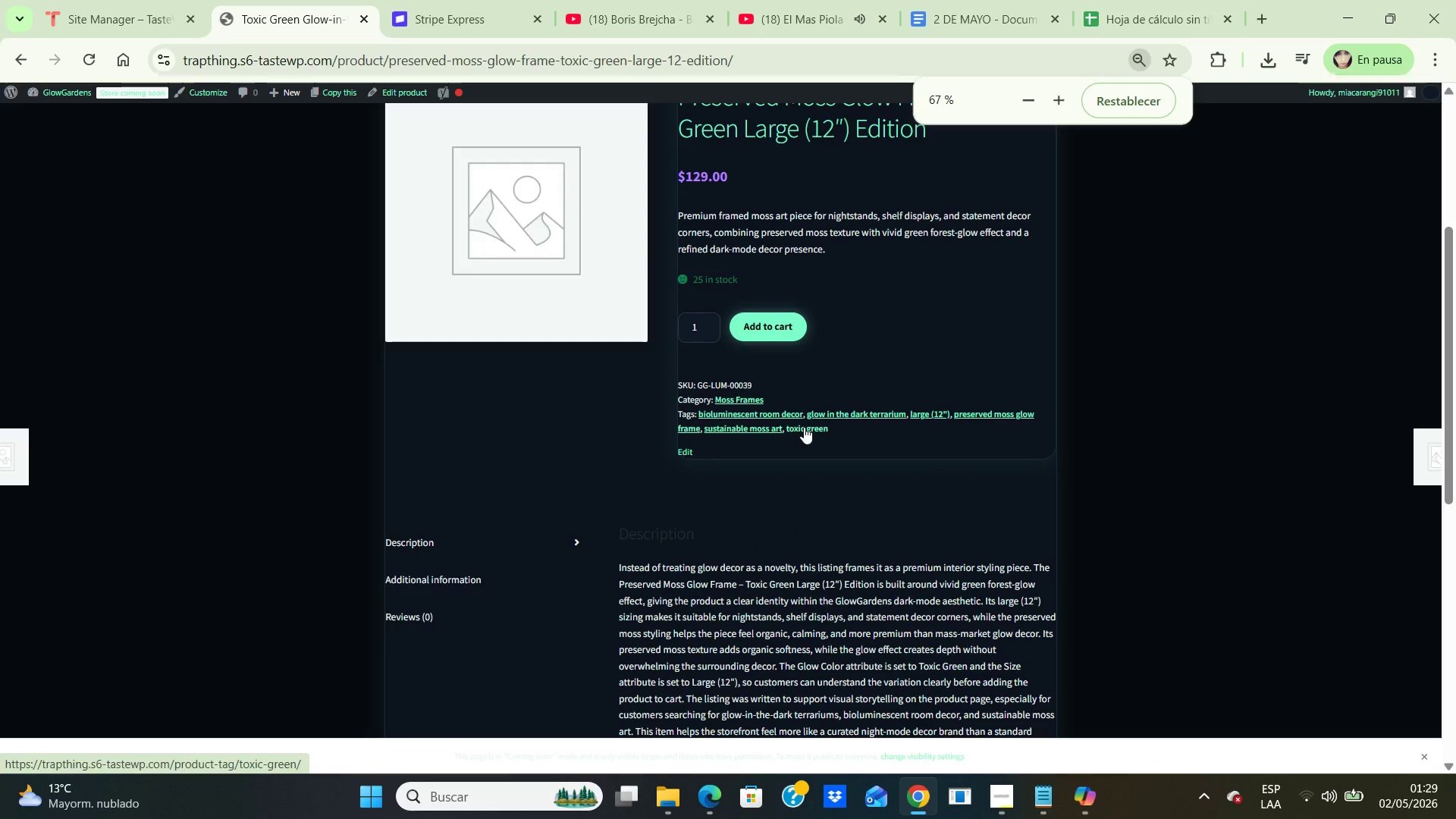 
key(Control+NumpadSubtract)
 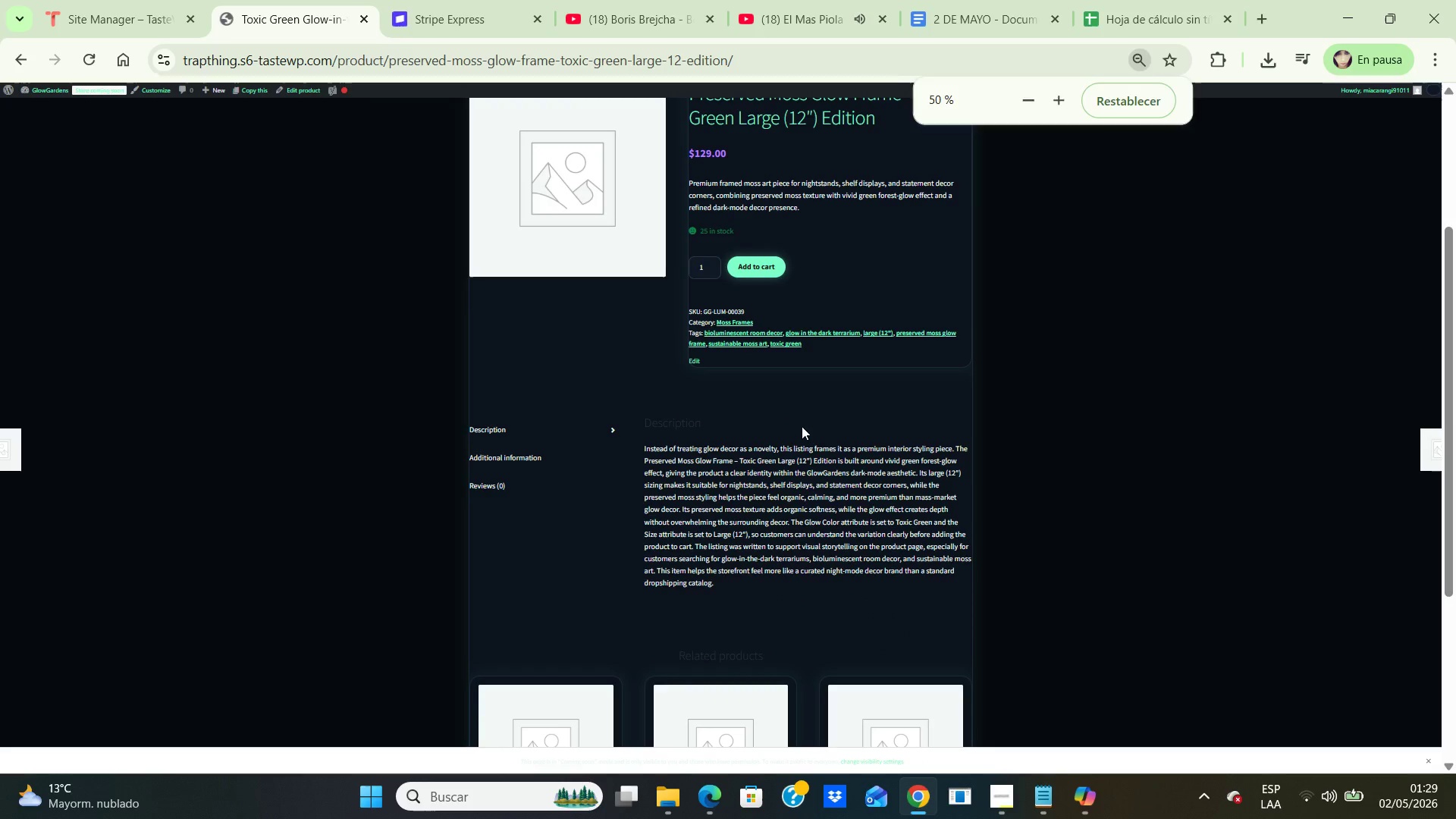 
scroll: coordinate [795, 422], scroll_direction: up, amount: 2.0
 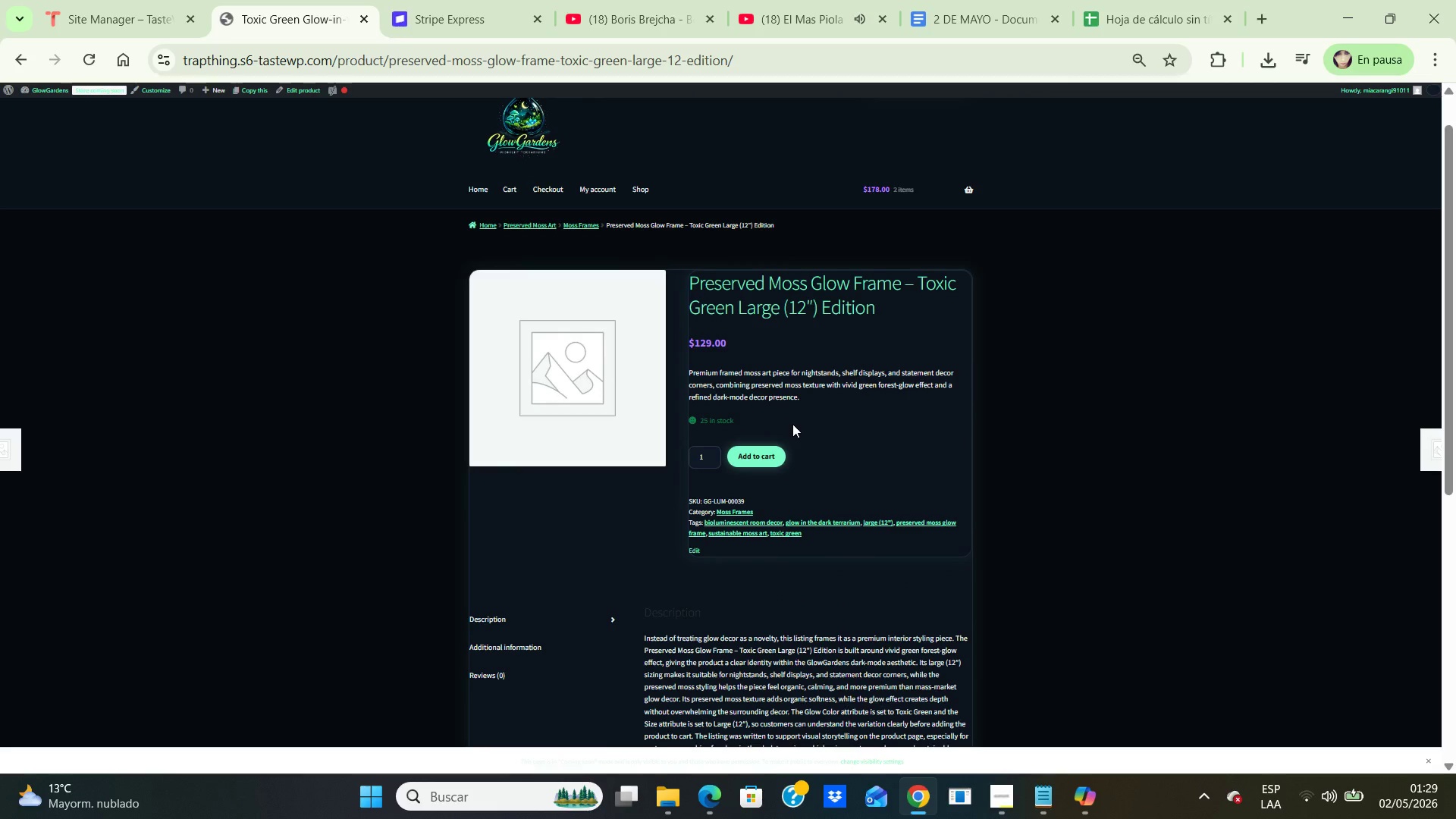 
scroll: coordinate [792, 424], scroll_direction: down, amount: 1.0
 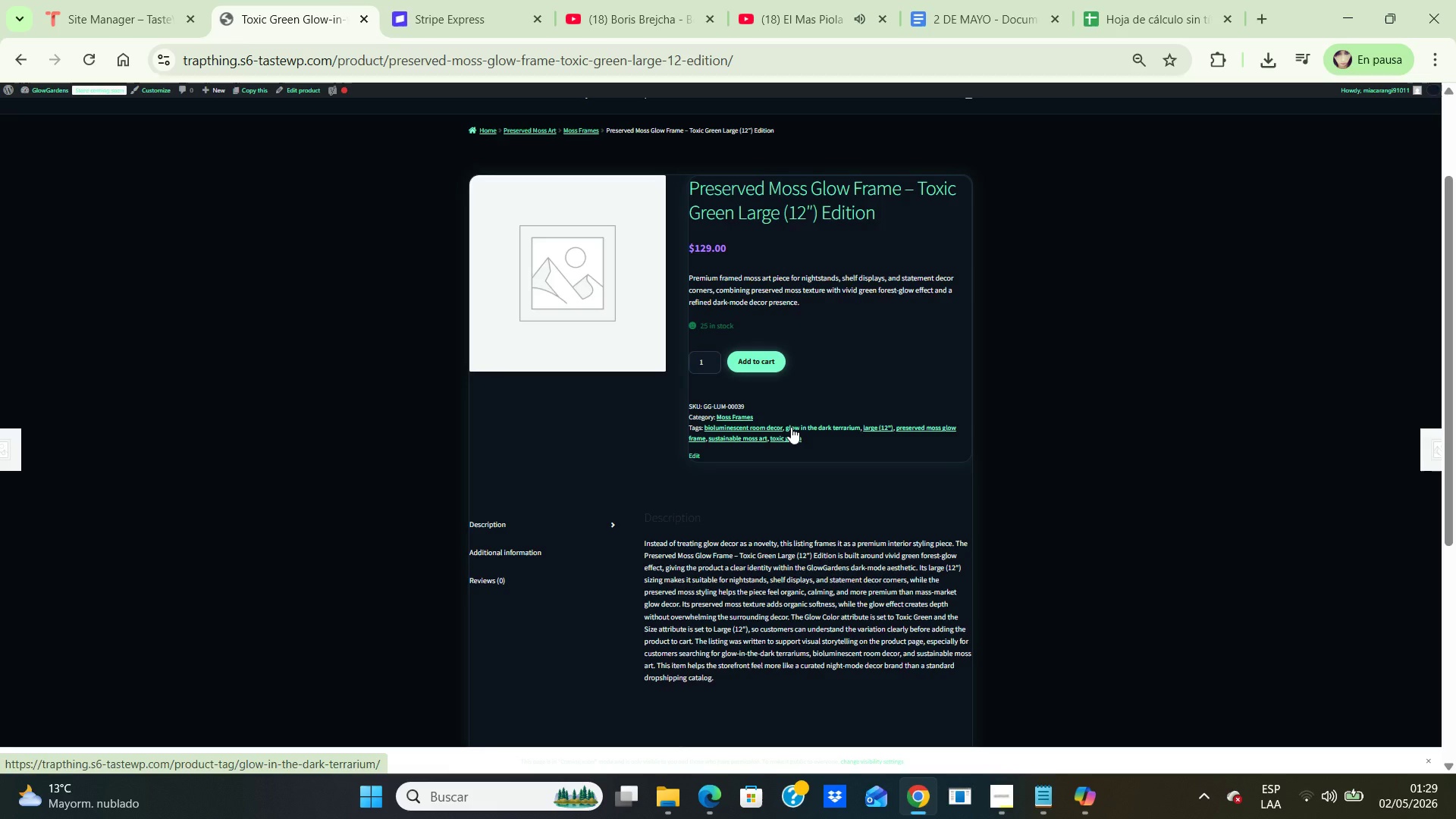 
wait(41.8)
 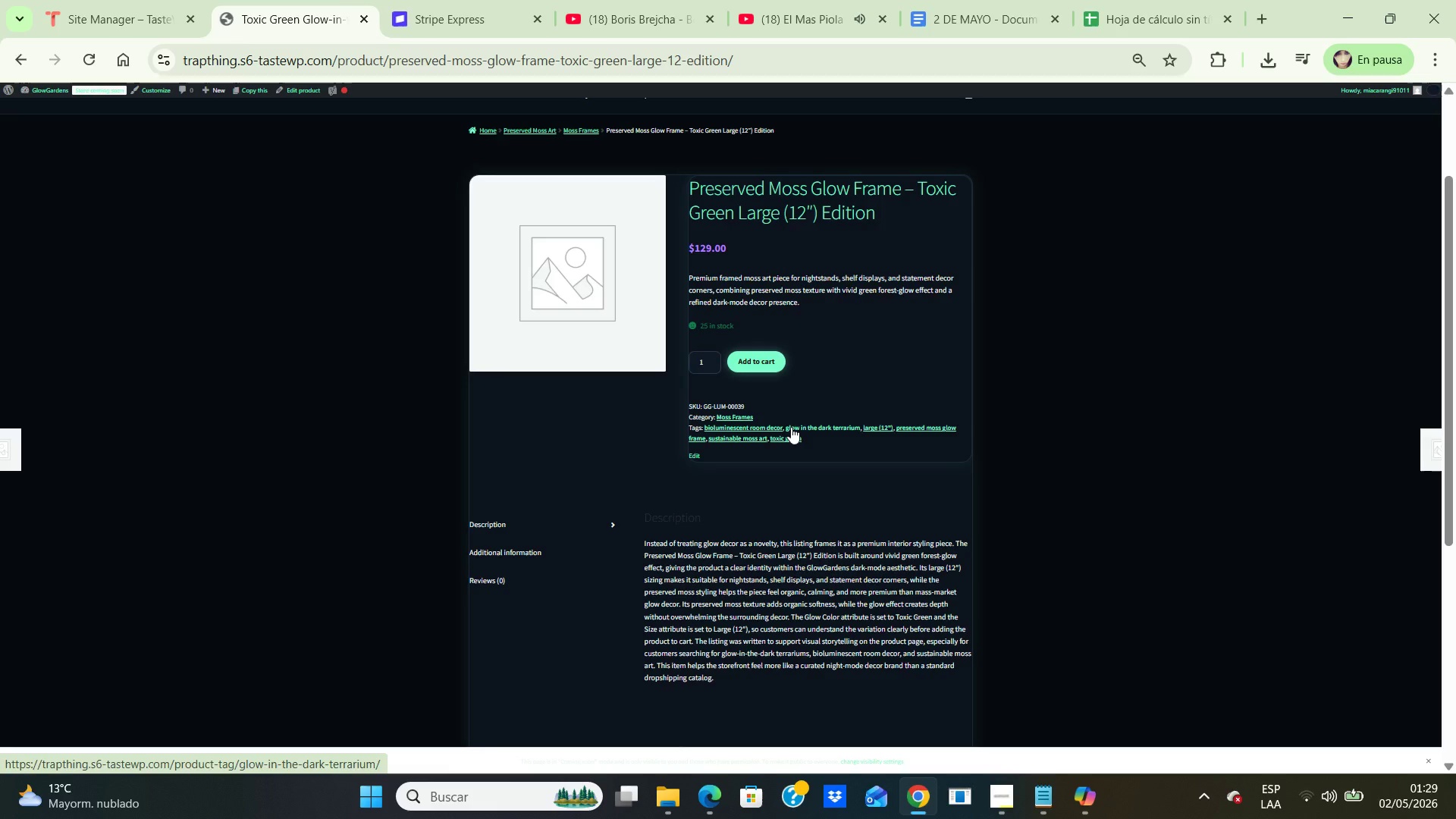 
left_click([1002, 801])